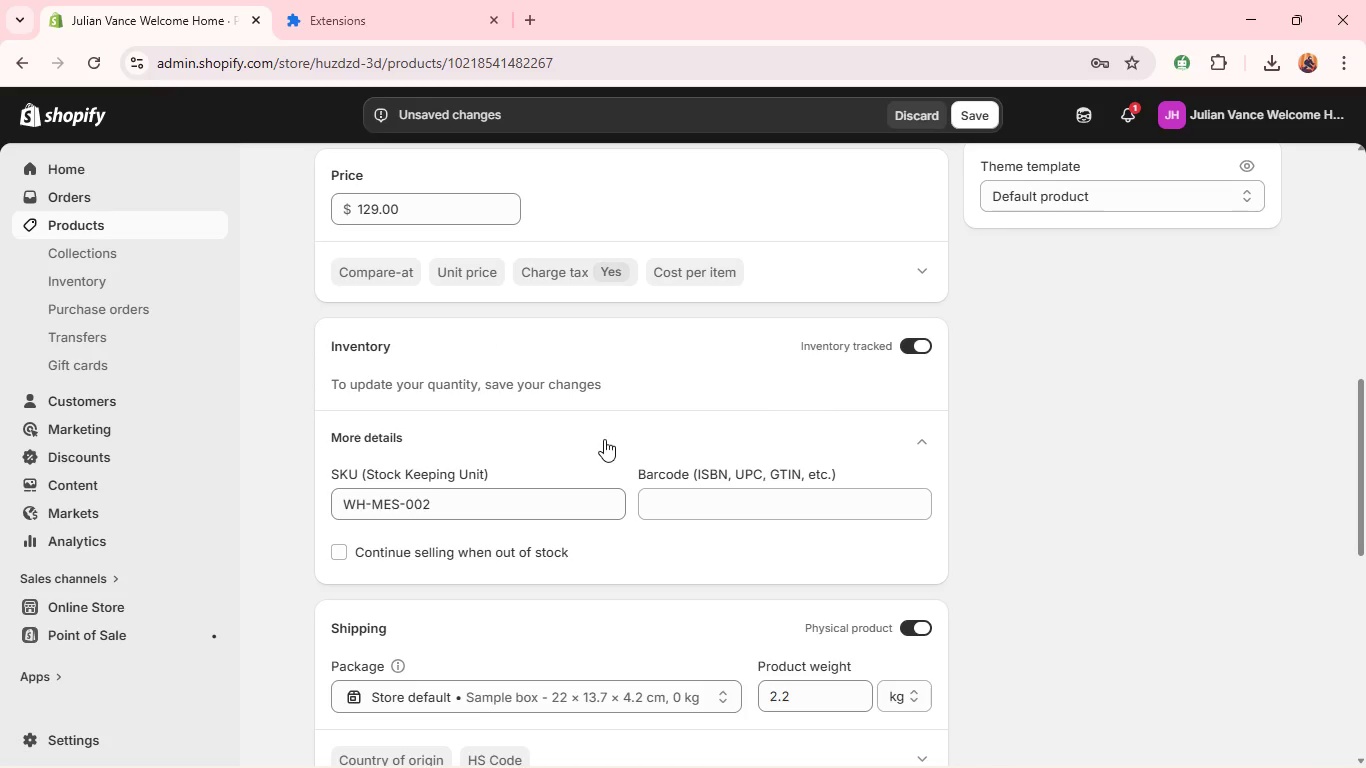 
left_click([362, 233])
 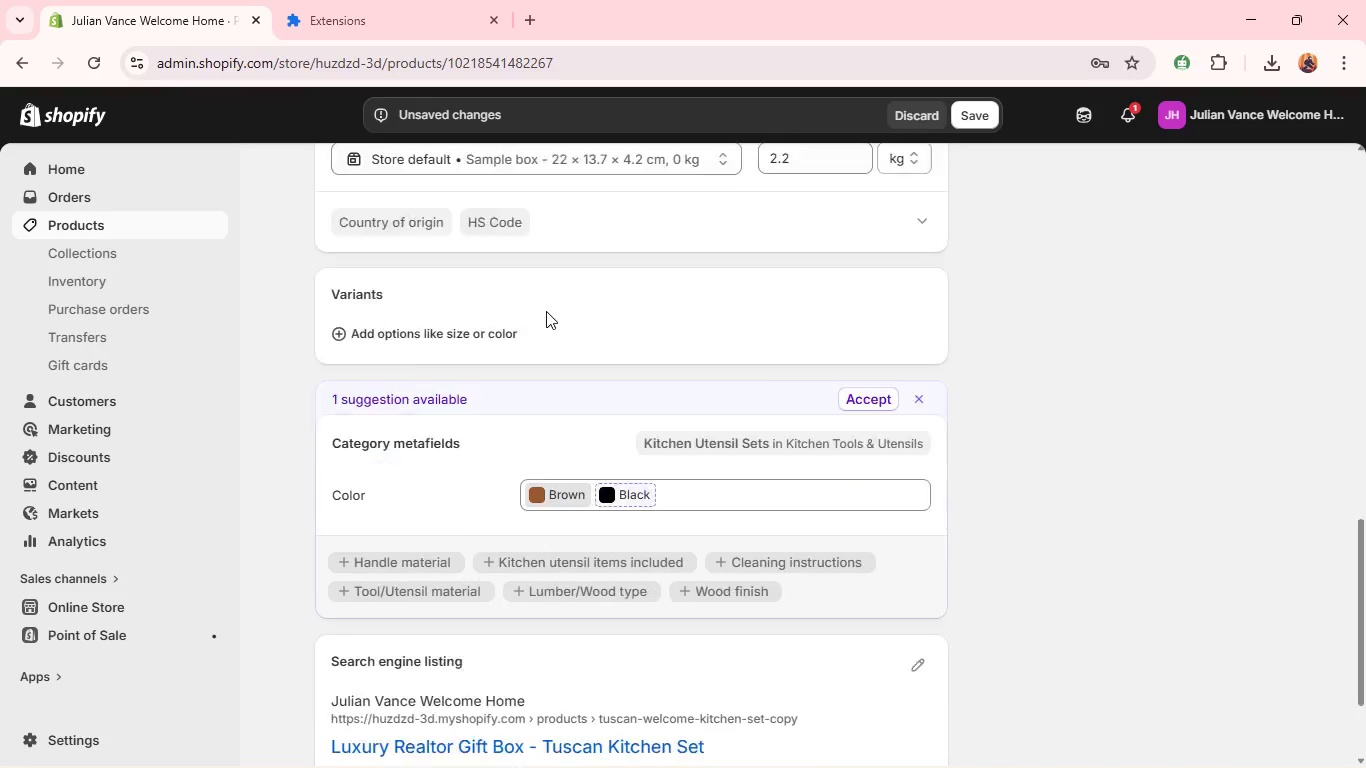 
wait(6.52)
 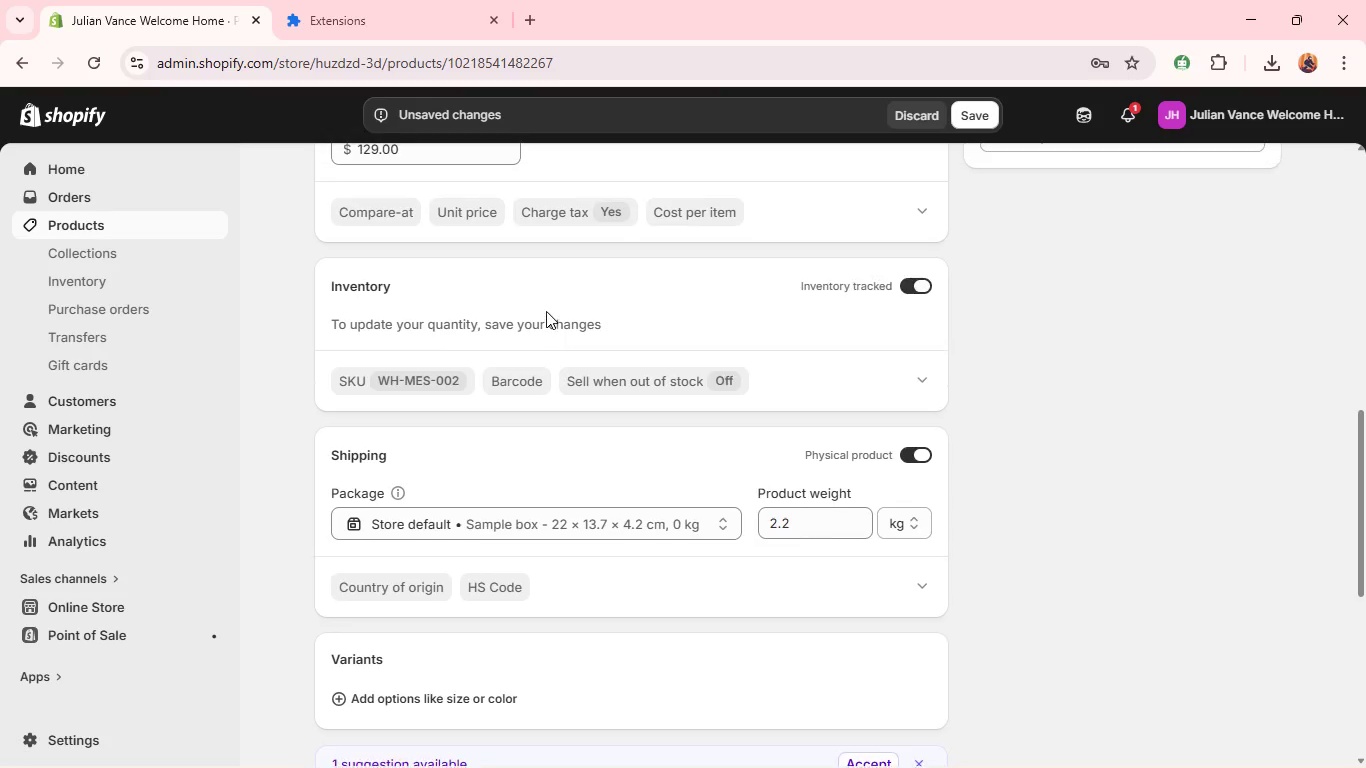 
left_click([915, 507])
 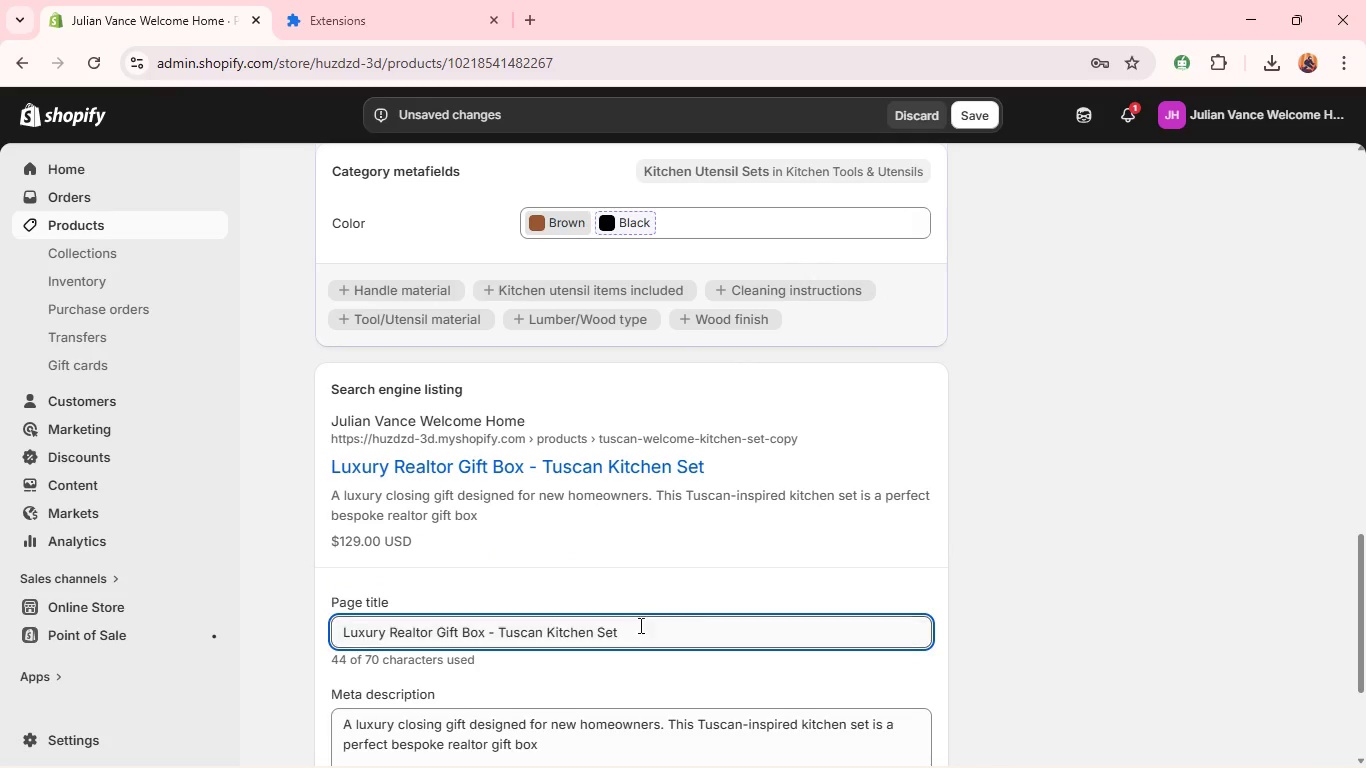 
double_click([628, 646])
 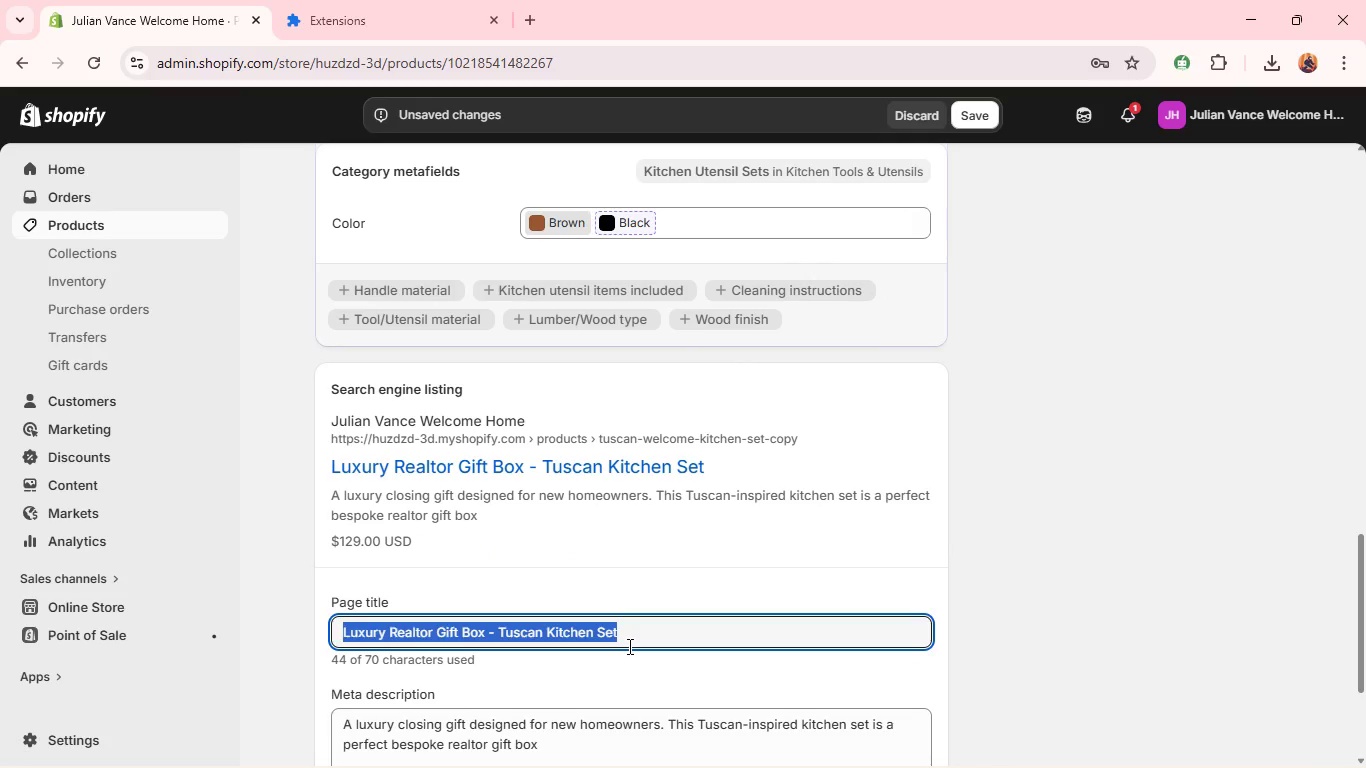 
triple_click([628, 646])
 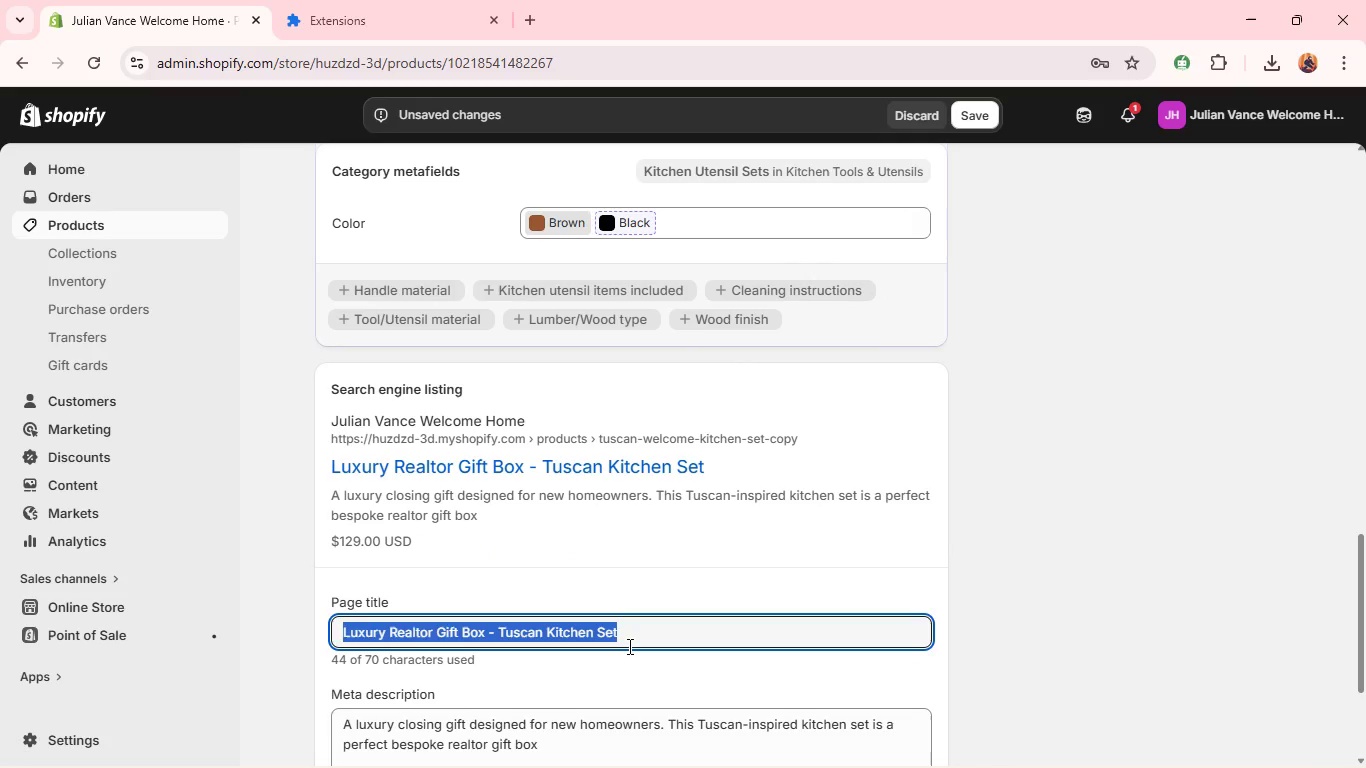 
triple_click([628, 646])
 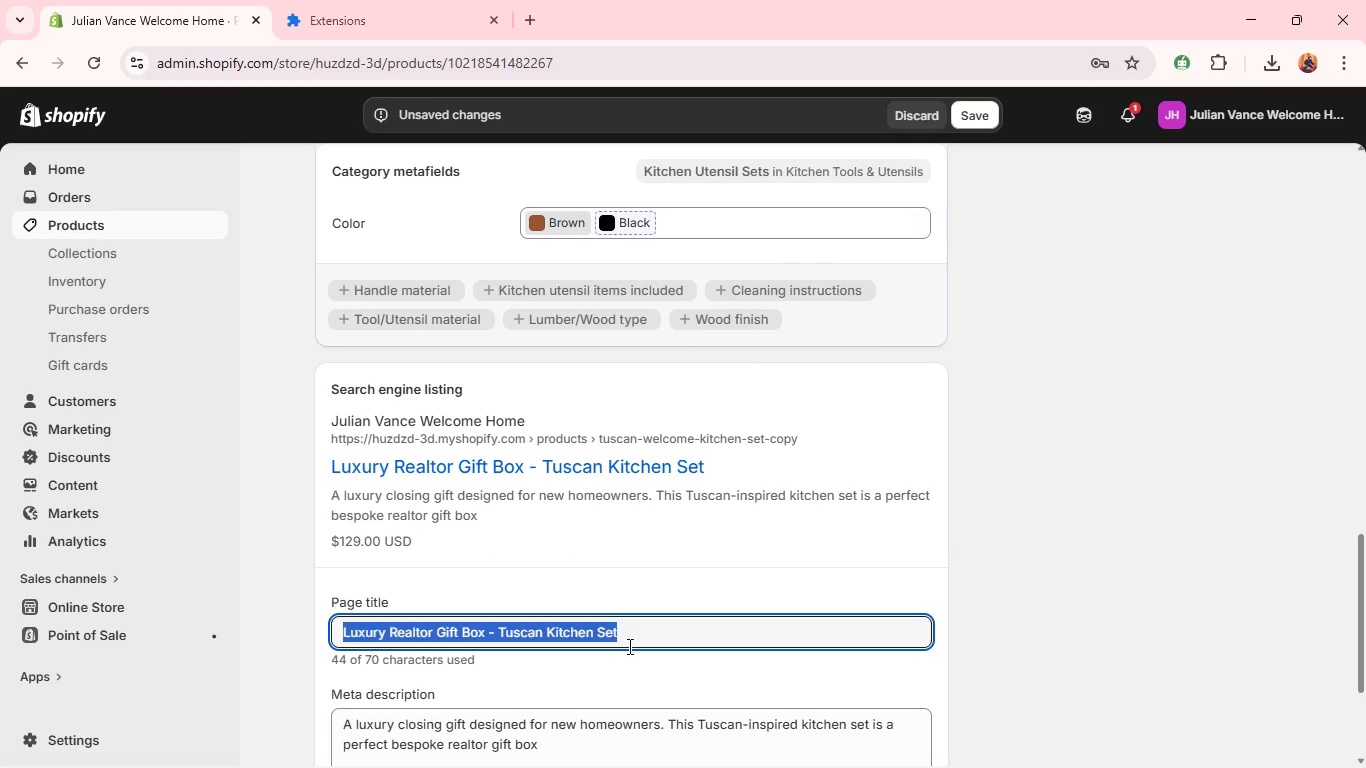 
type(Modern Realtor GIft Bo[PlayPause]x = )
key(Backspace)
key(Backspace)
type(=)
key(Backspace)
type(- Essentials Bundle )
 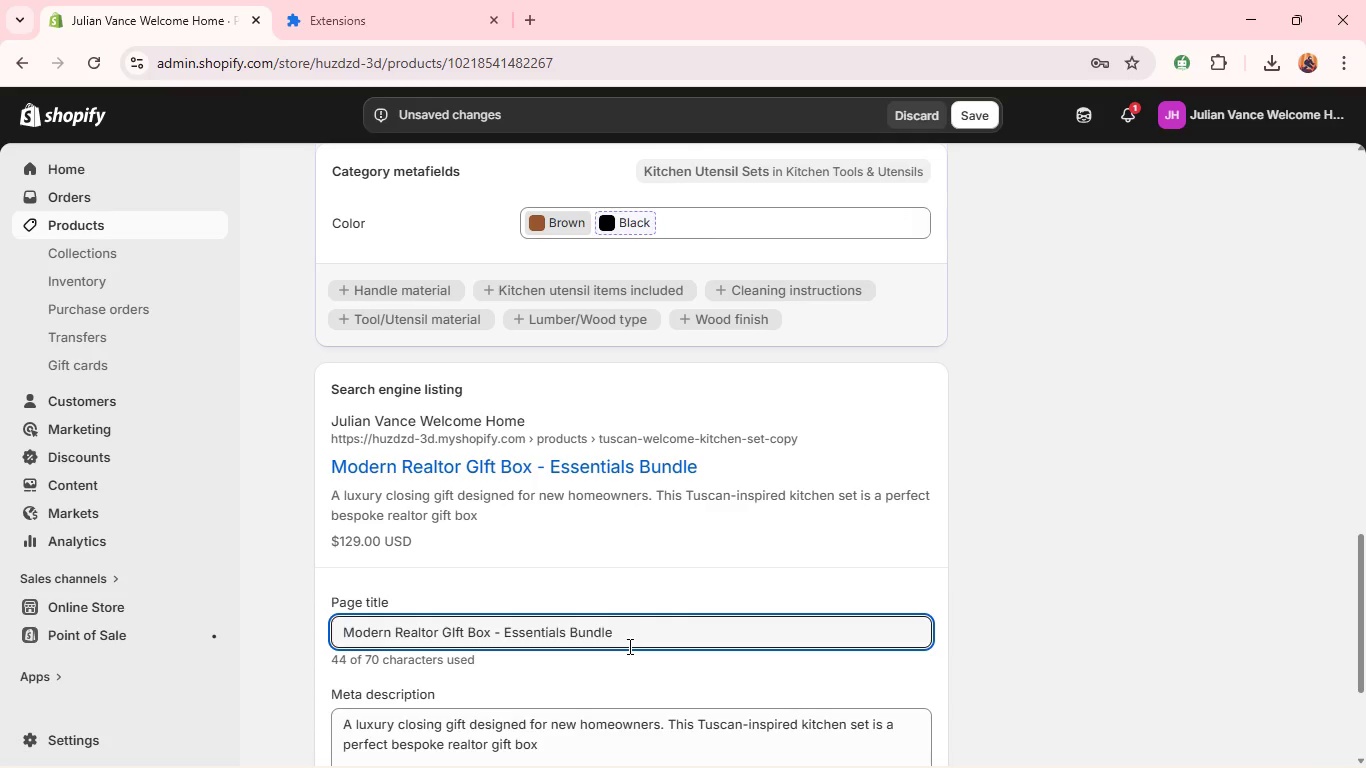 
key(Control+A)
 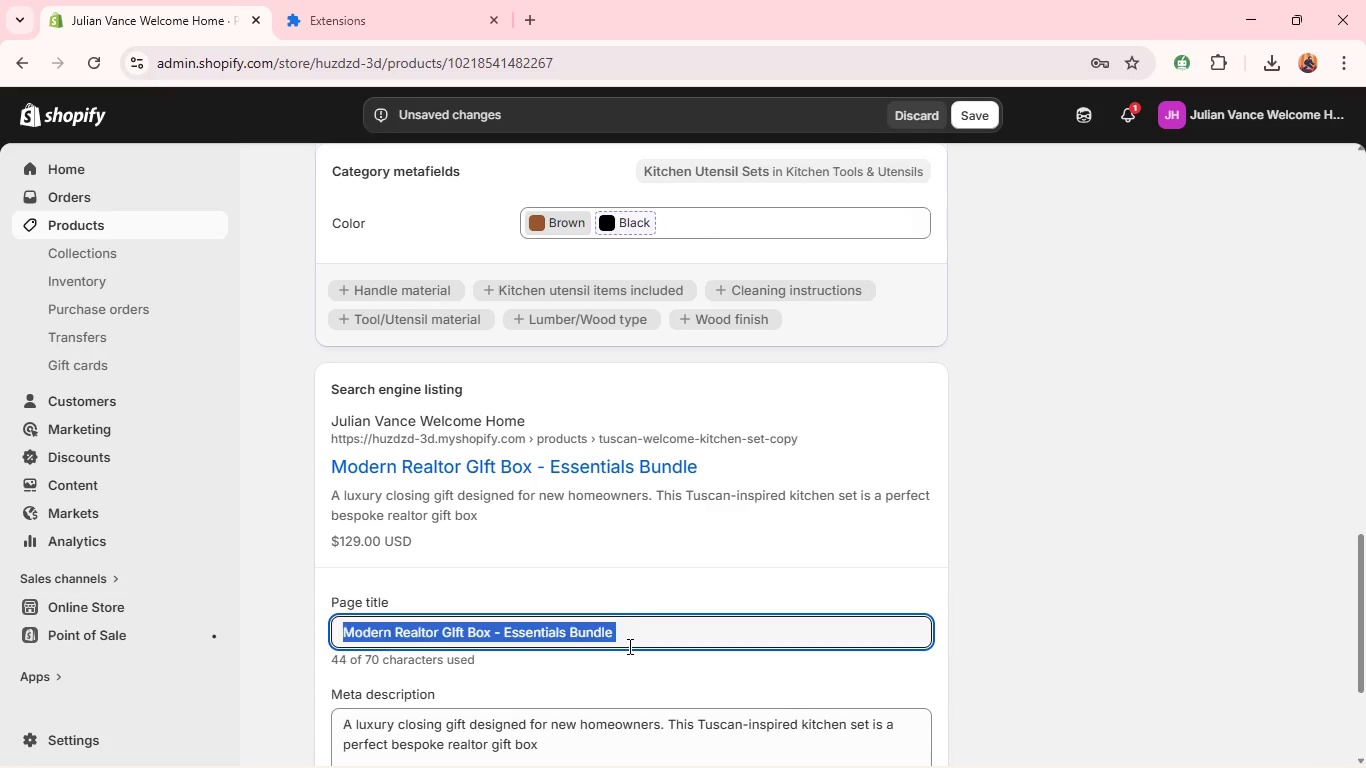 
key(Control+C)
 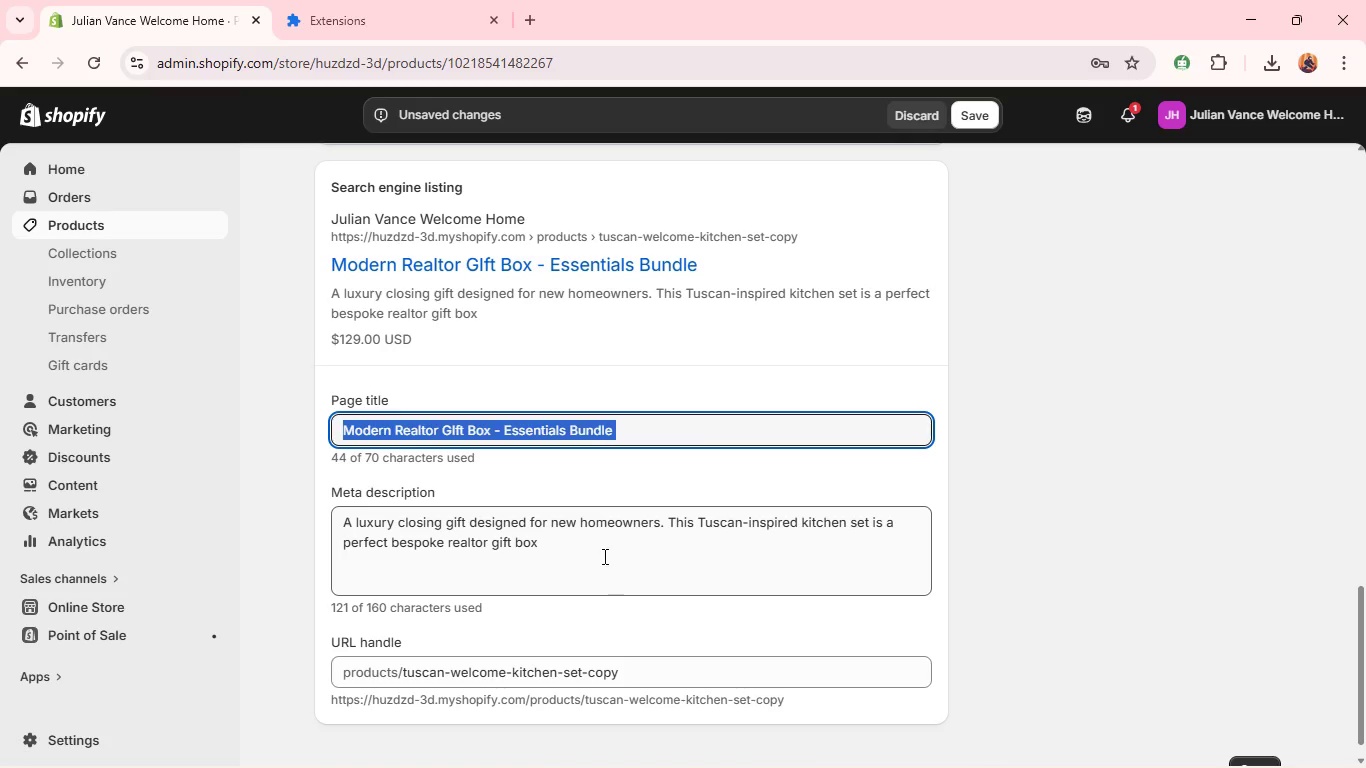 
left_click([603, 555])
 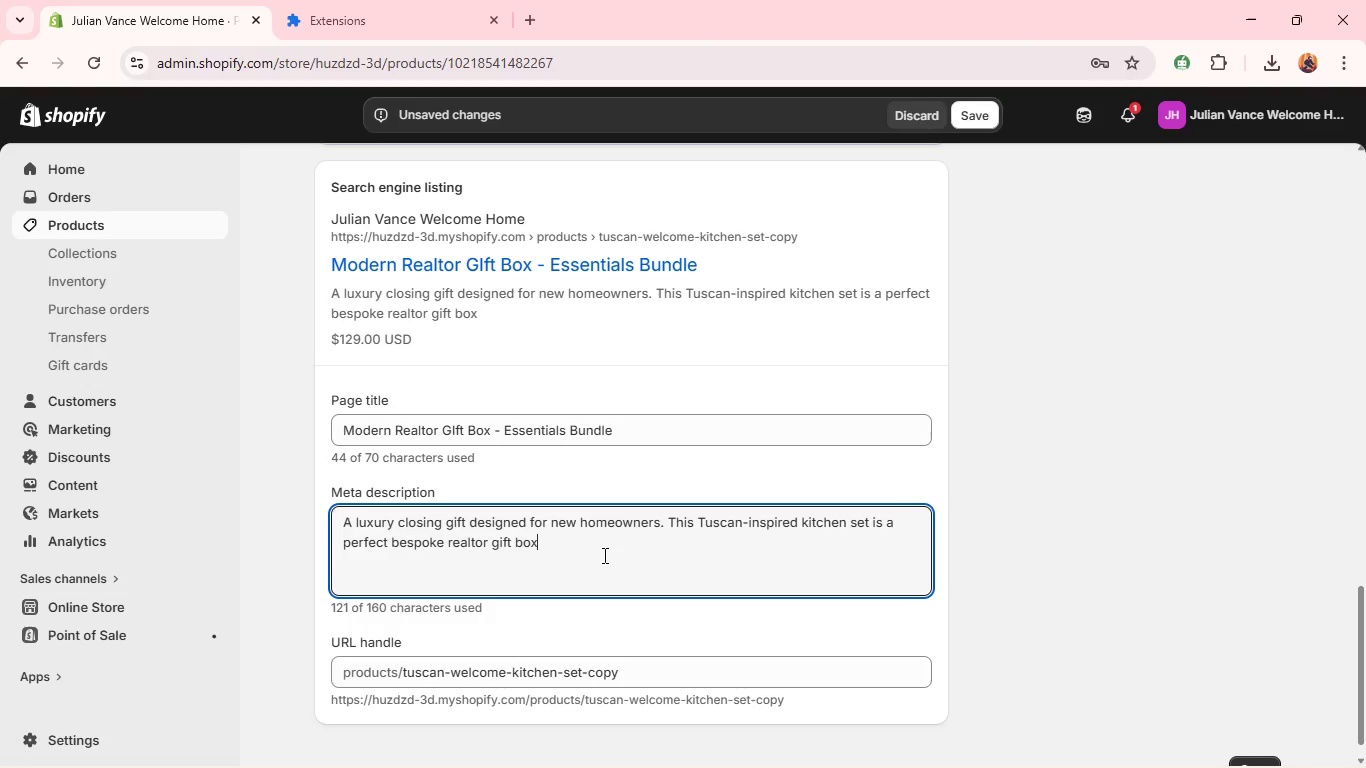 
key(Control+A)
 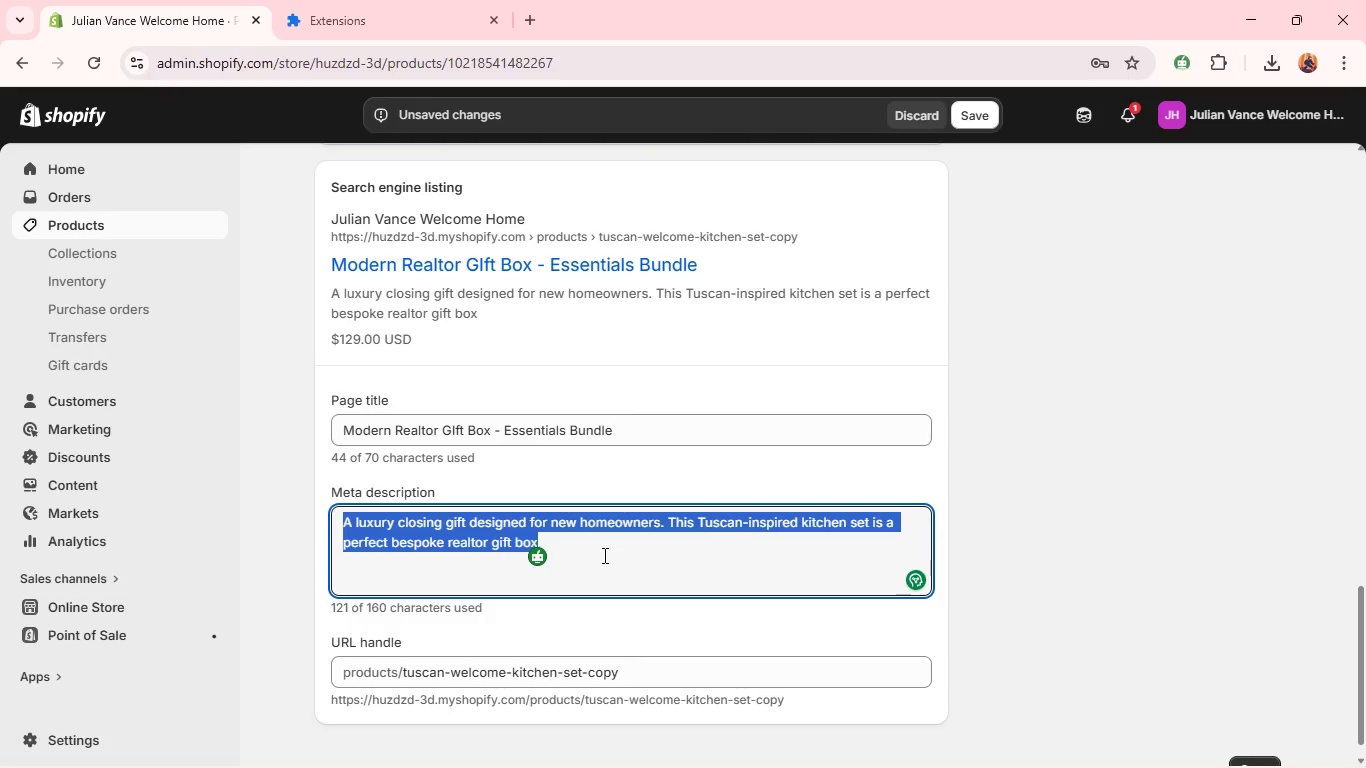 
key(Control+V)
 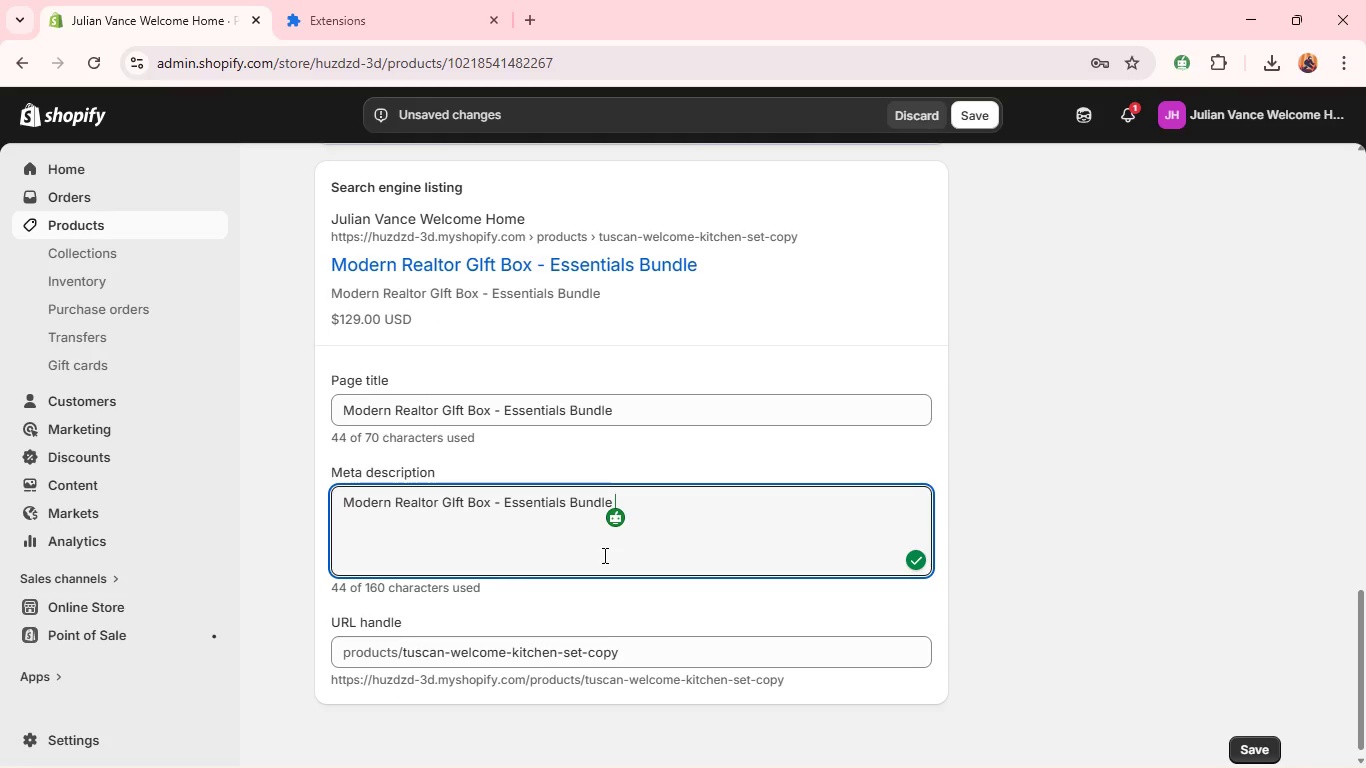 
key(Control+A)
 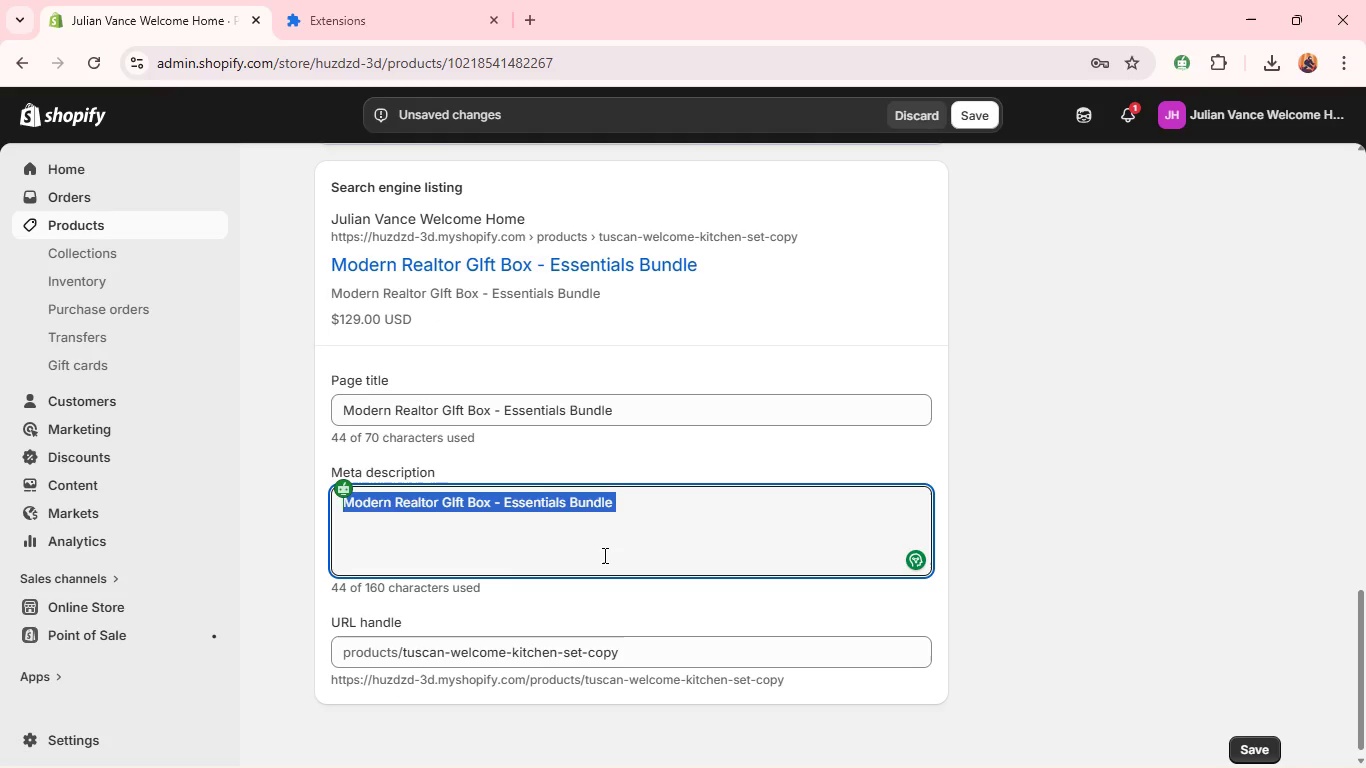 
hold_key(key=ShiftLeft, duration=0.66)
 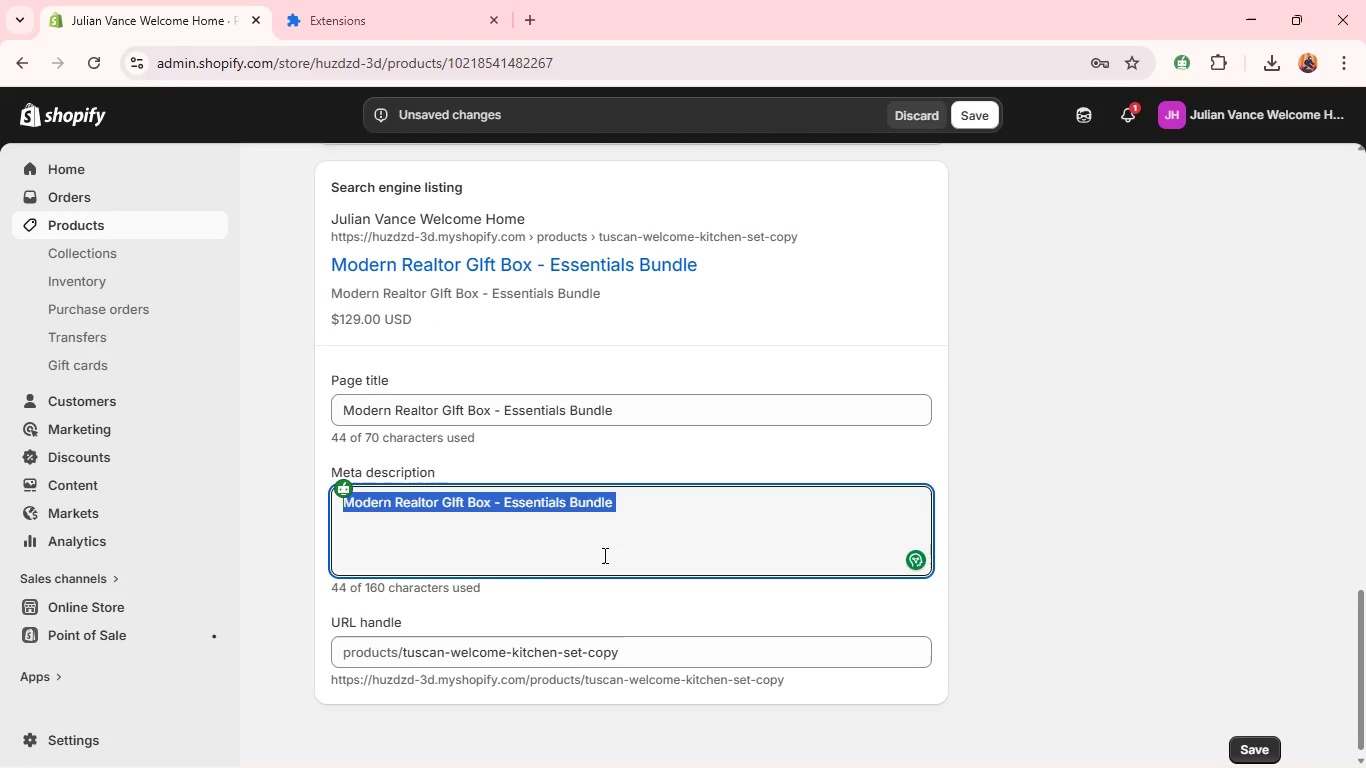 
type(A bespoke homeowner gift featuring modern essentials. Perfect luxury closing gift for first-time buyest/)
key(Backspace)
key(Backspace)
key(Backspace)
type(rs.)
 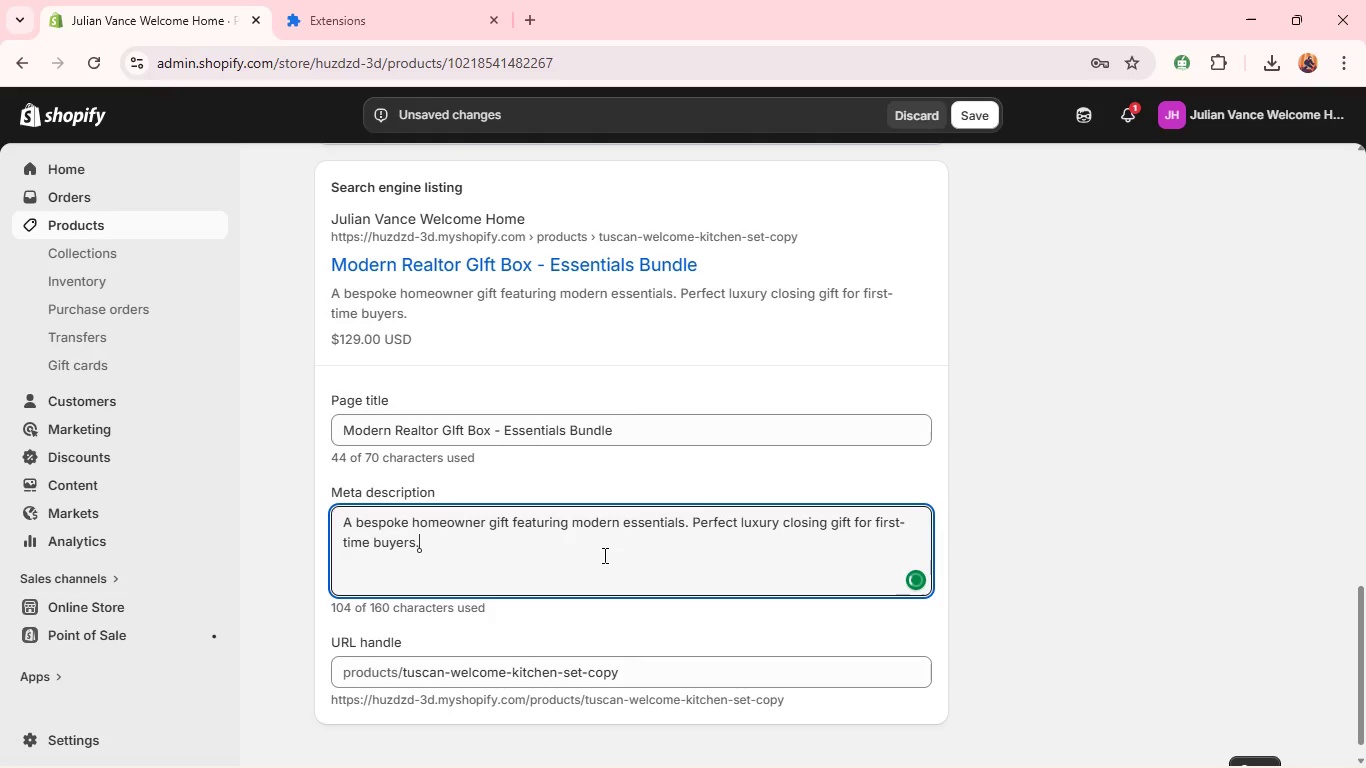 
double_click([676, 681])
 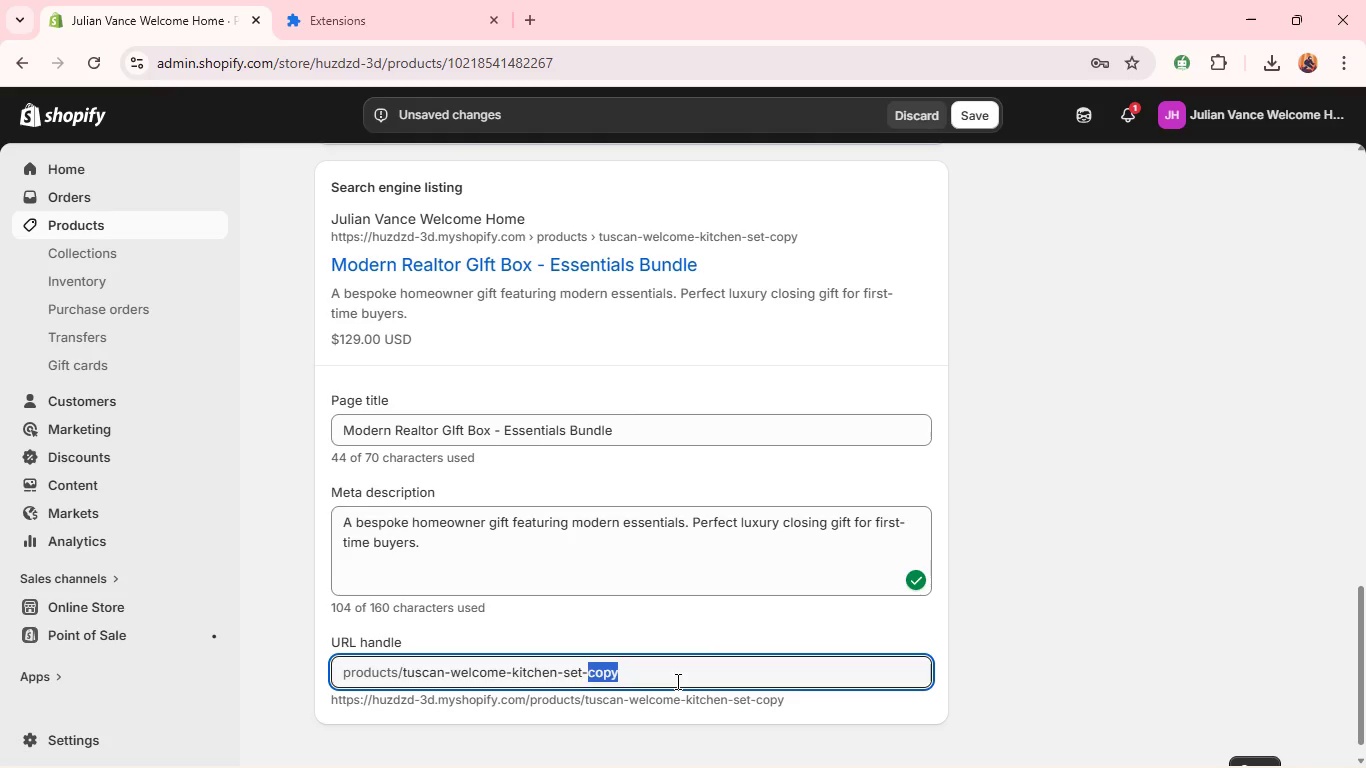 
triple_click([676, 681])
 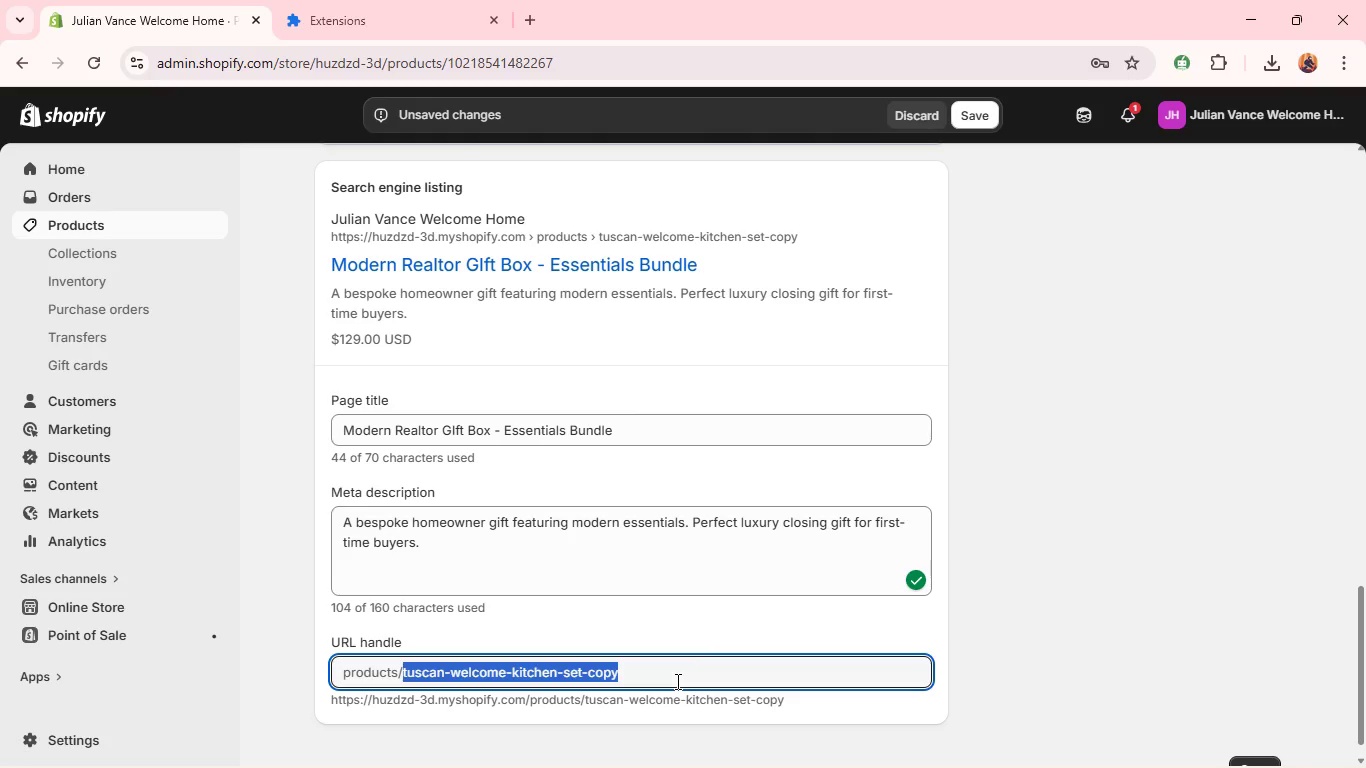 
key(Backspace)
 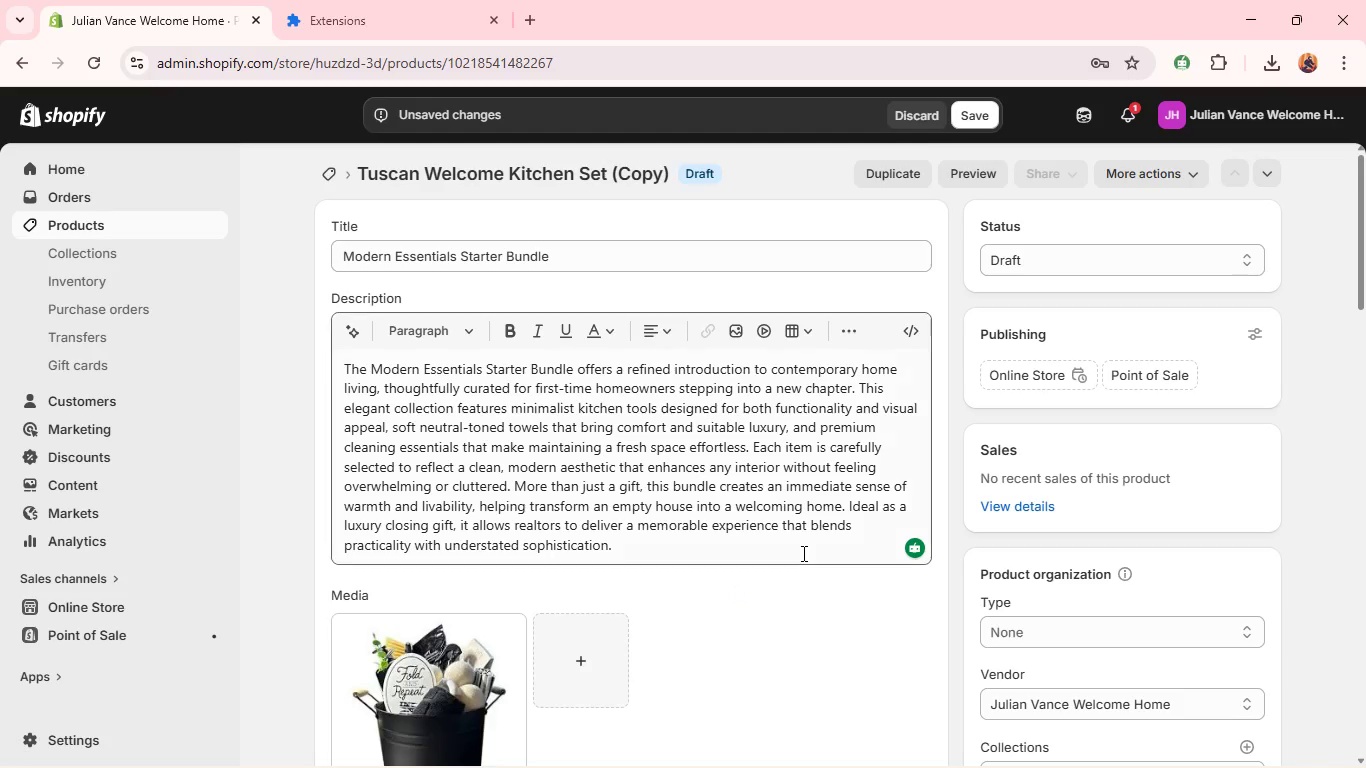 
wait(37.36)
 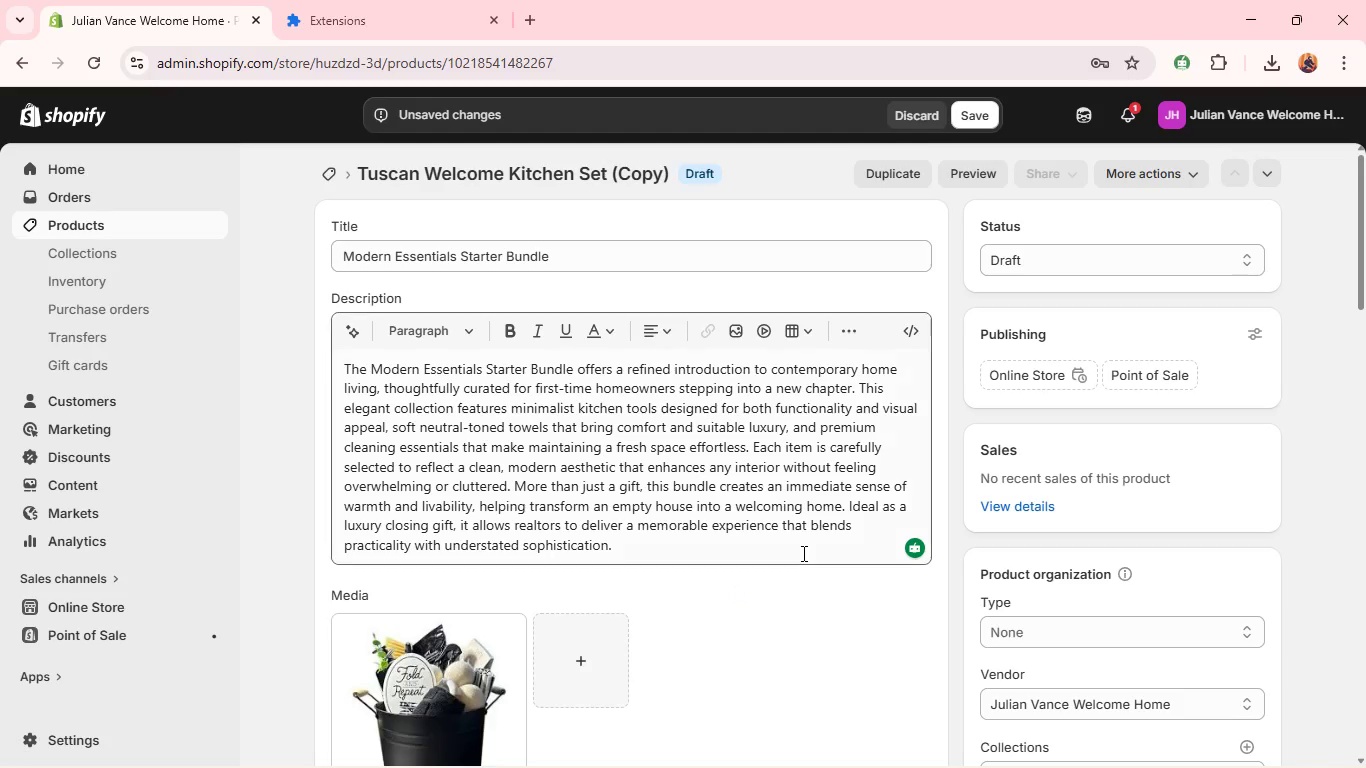 
left_click([1057, 486])
 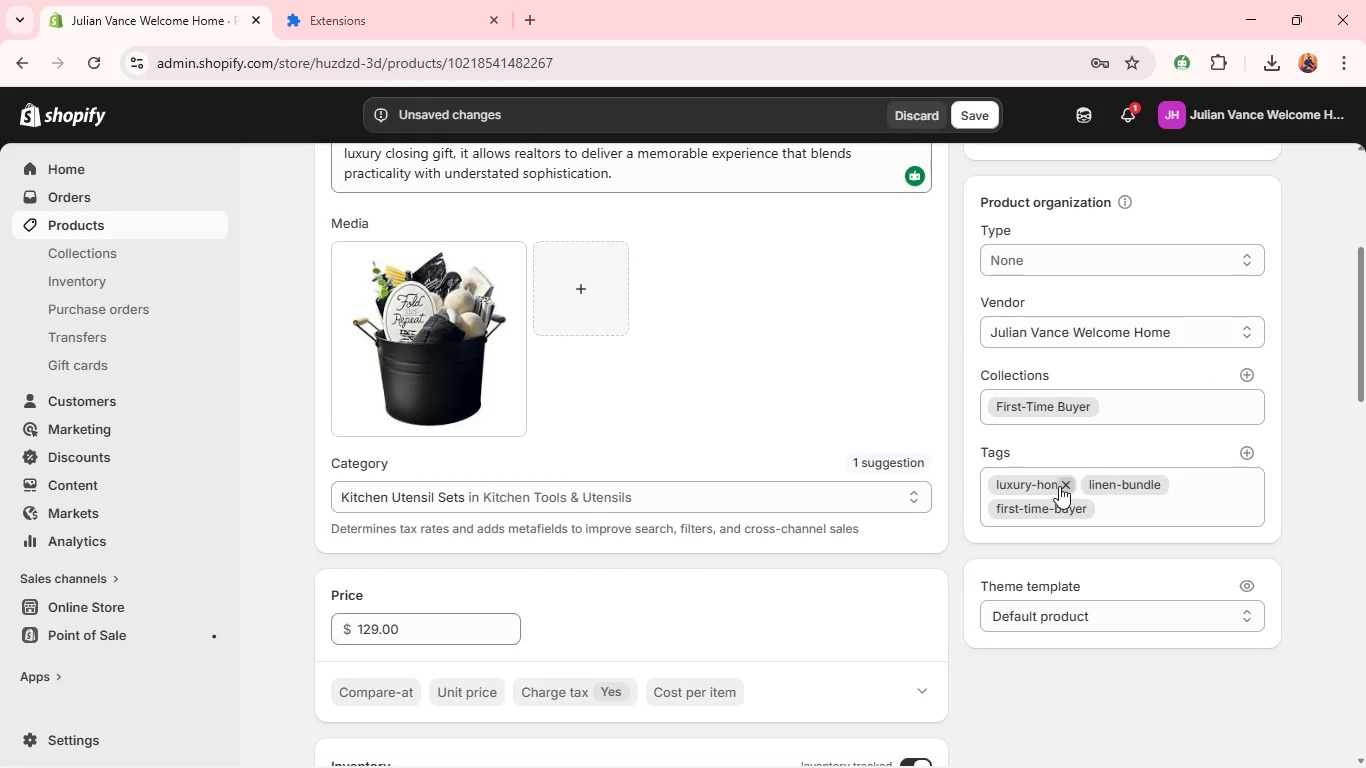 
left_click([1060, 486])
 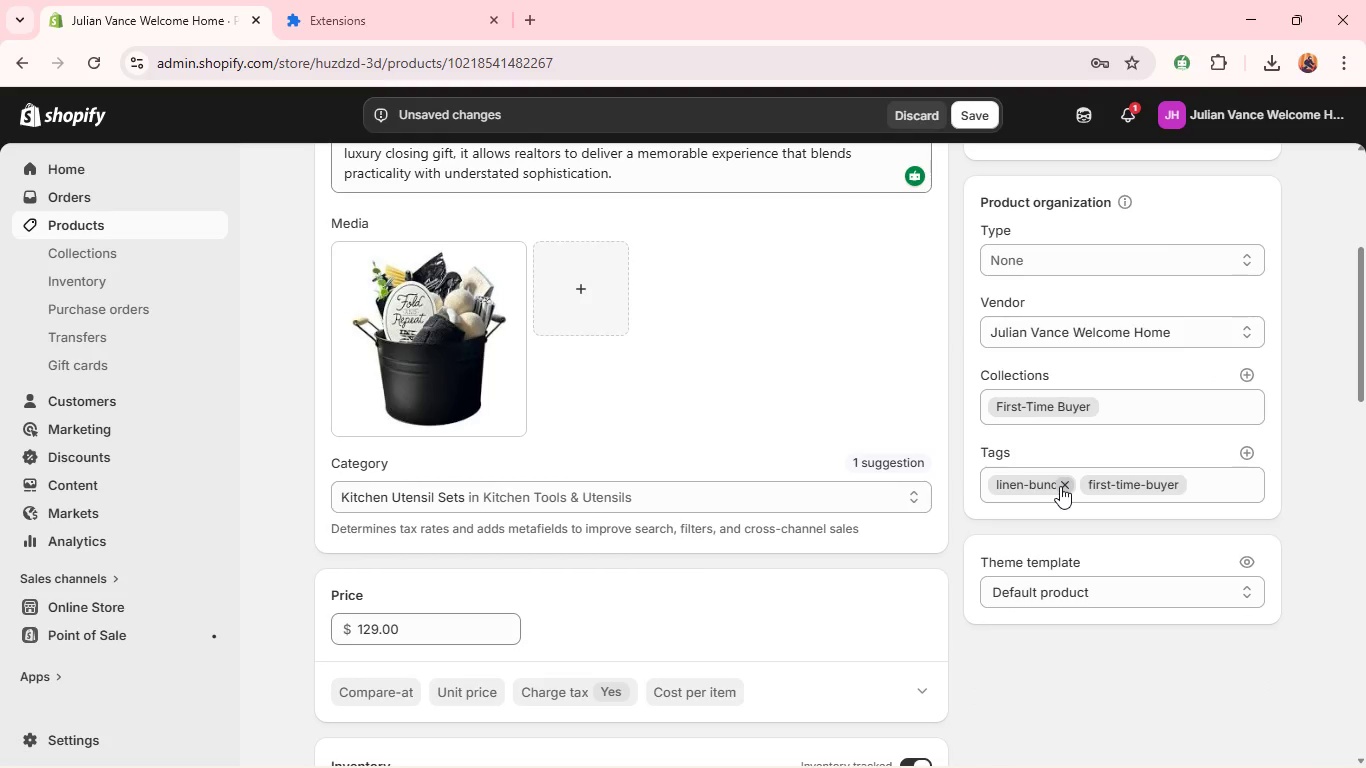 
left_click([1060, 486])
 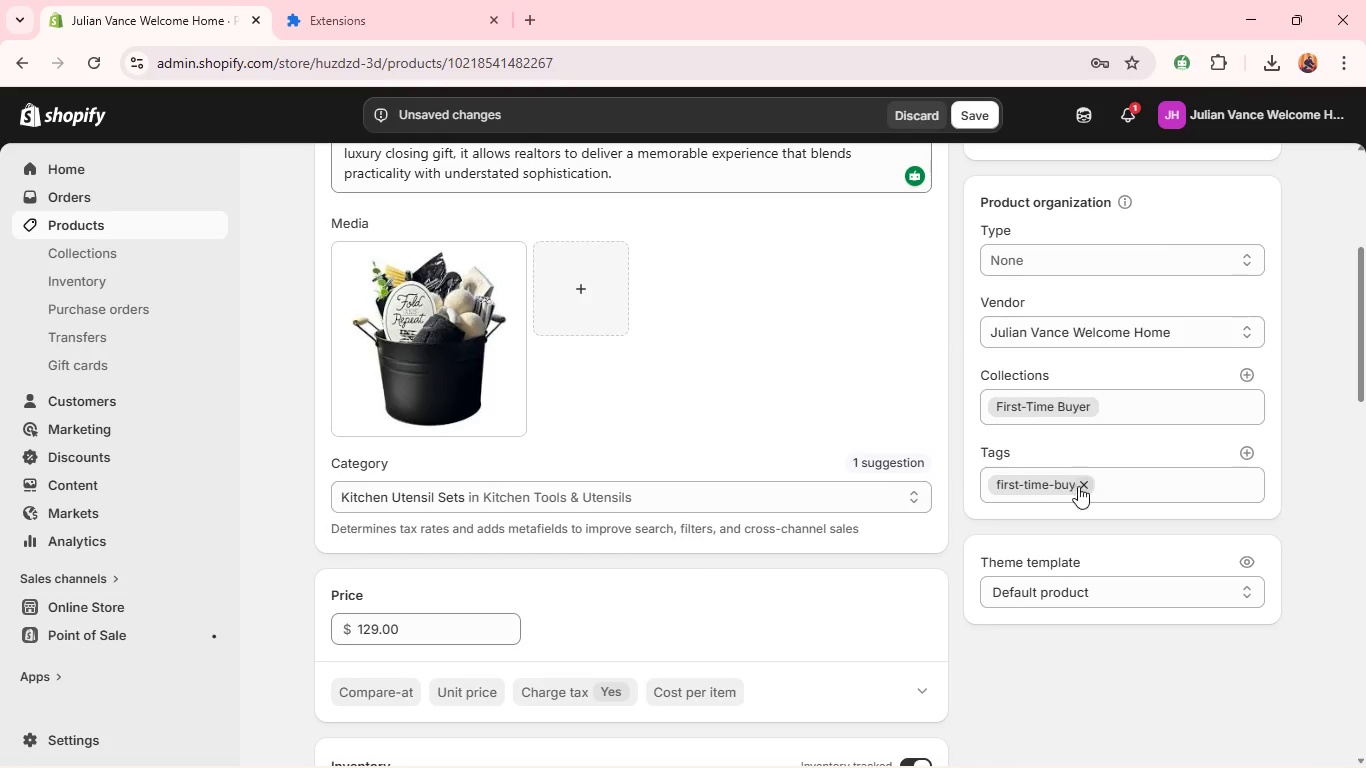 
left_click([1083, 485])
 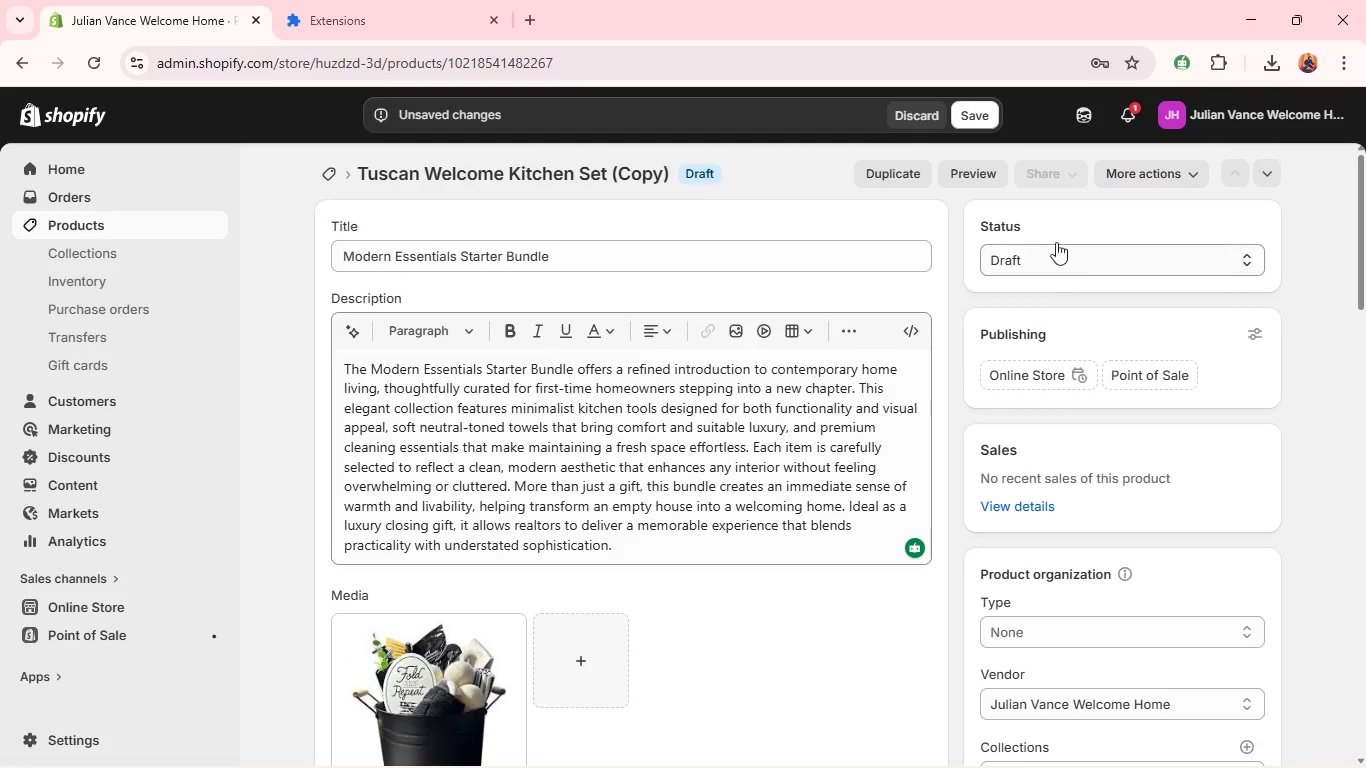 
left_click([1052, 256])
 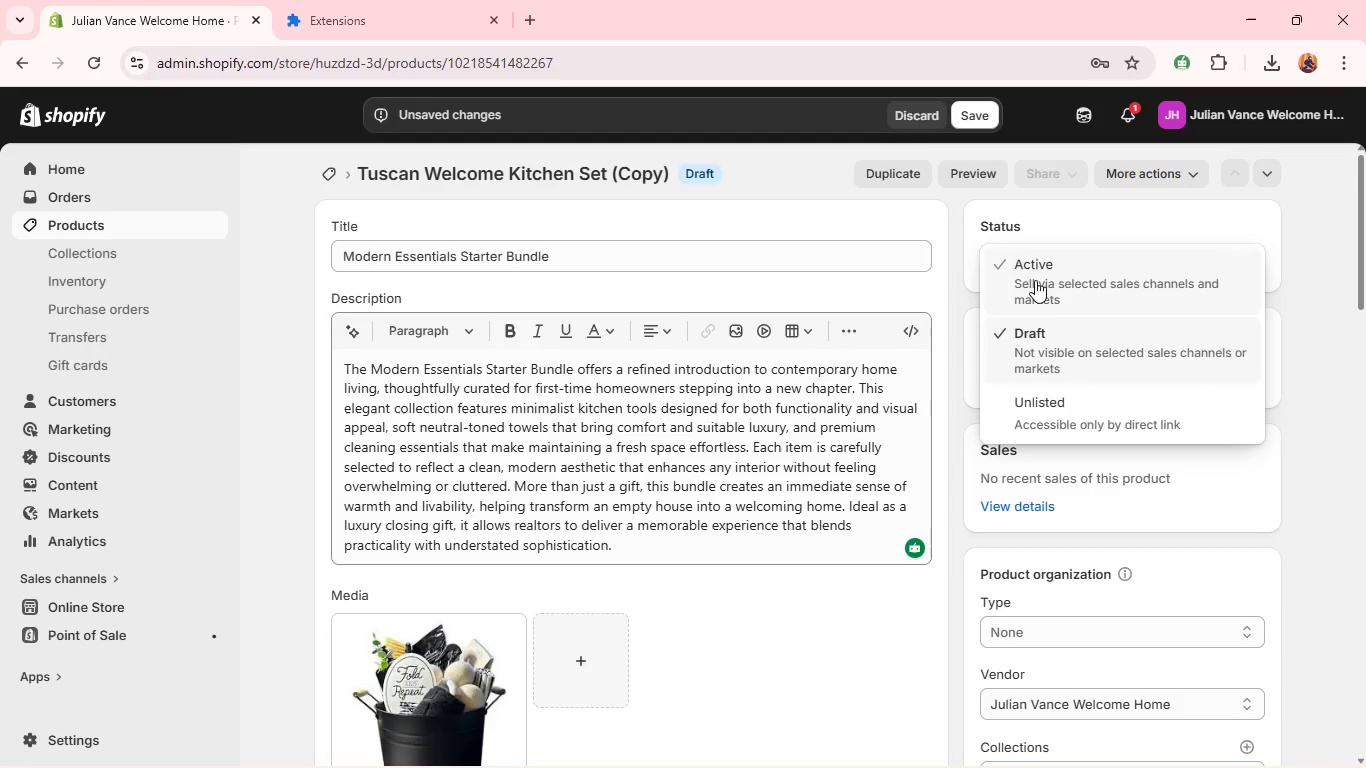 
left_click([1035, 280])
 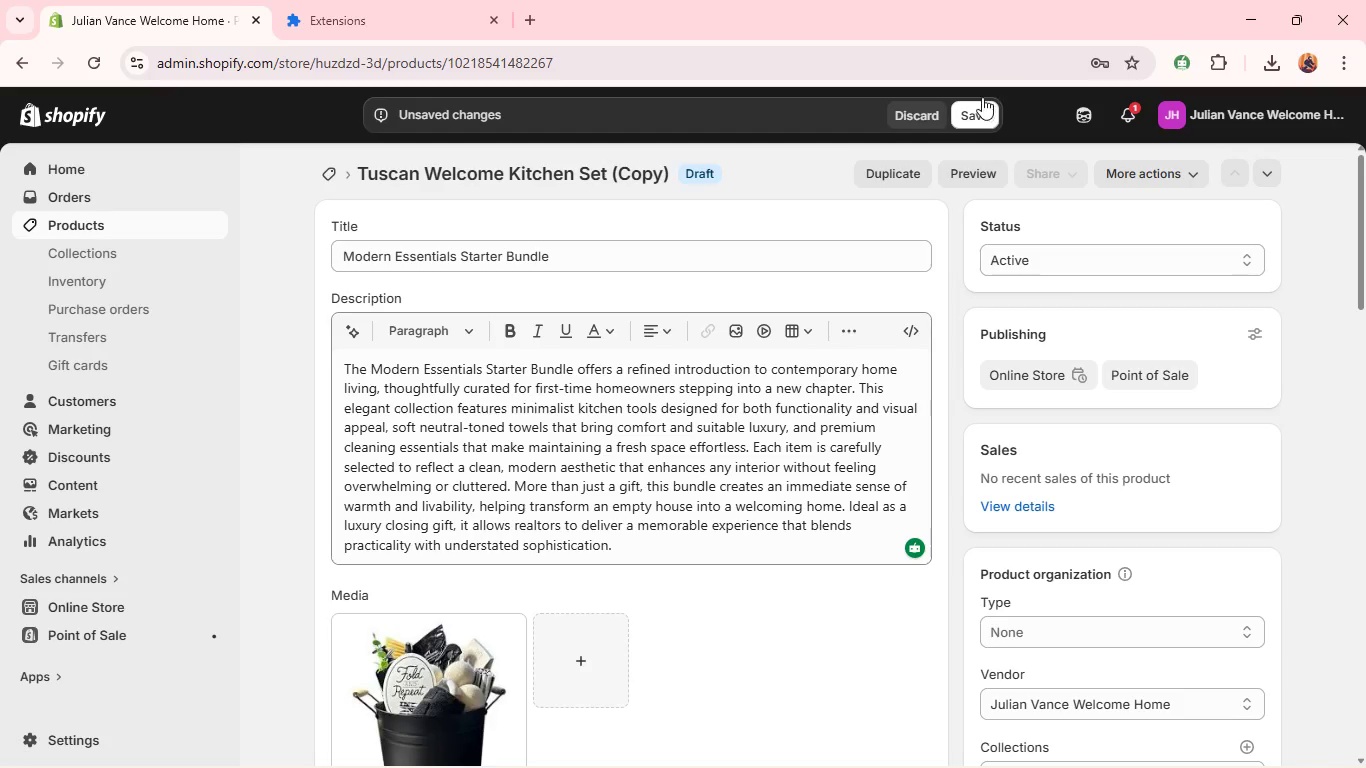 
left_click([982, 97])
 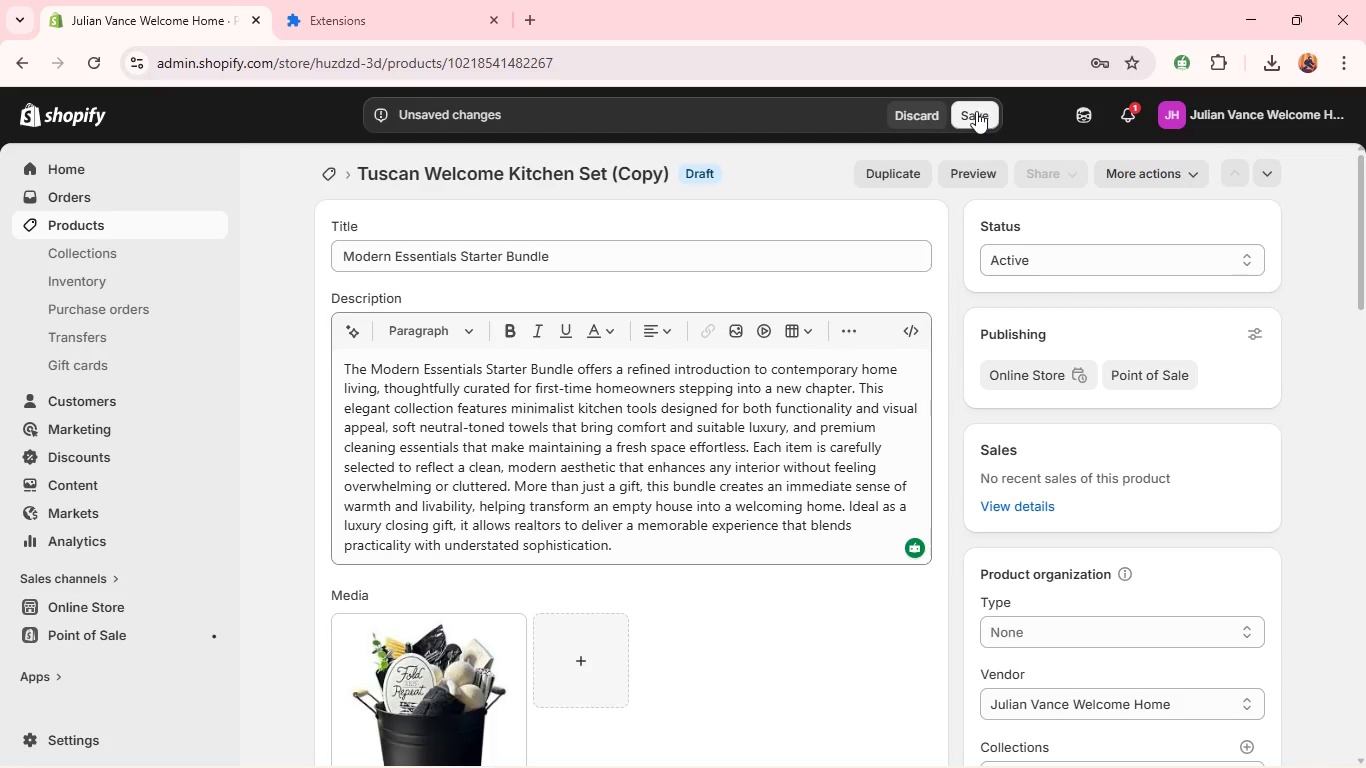 
left_click([976, 111])
 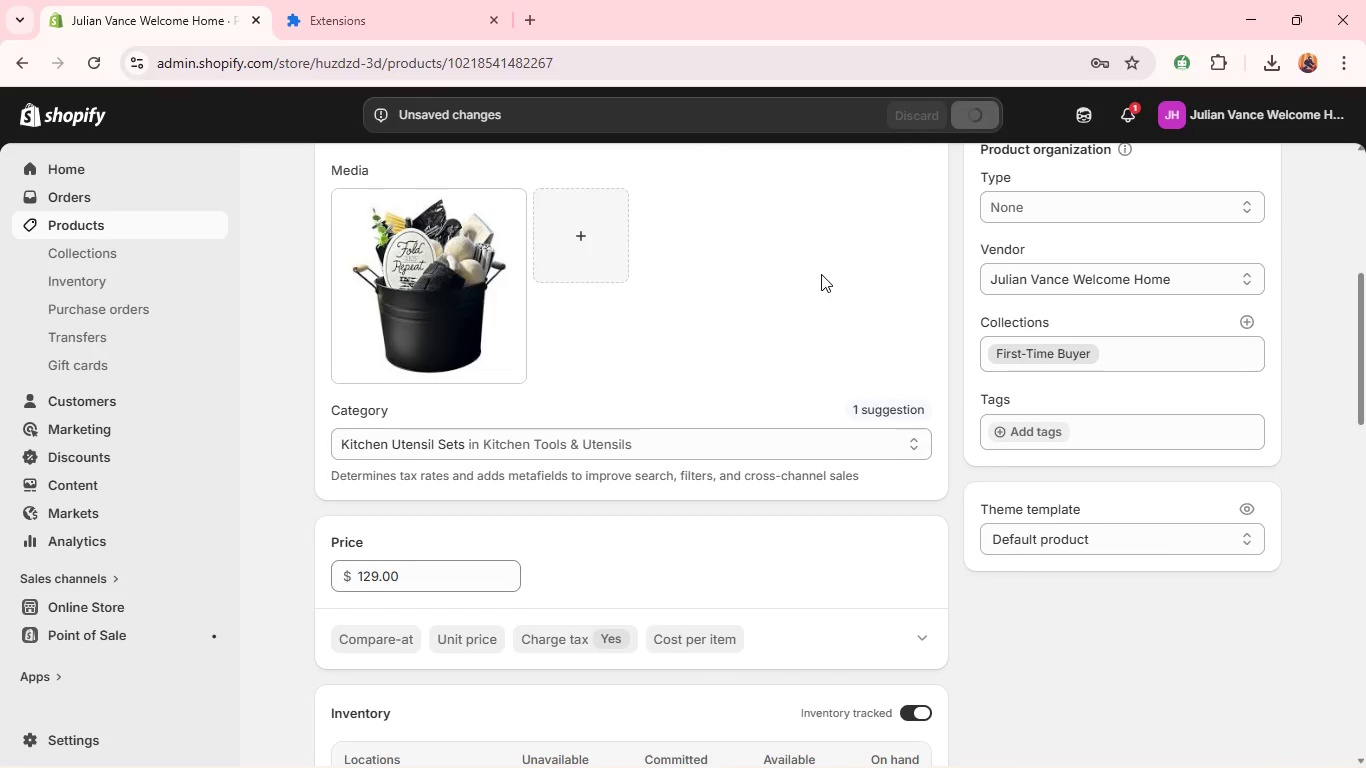 
wait(7.8)
 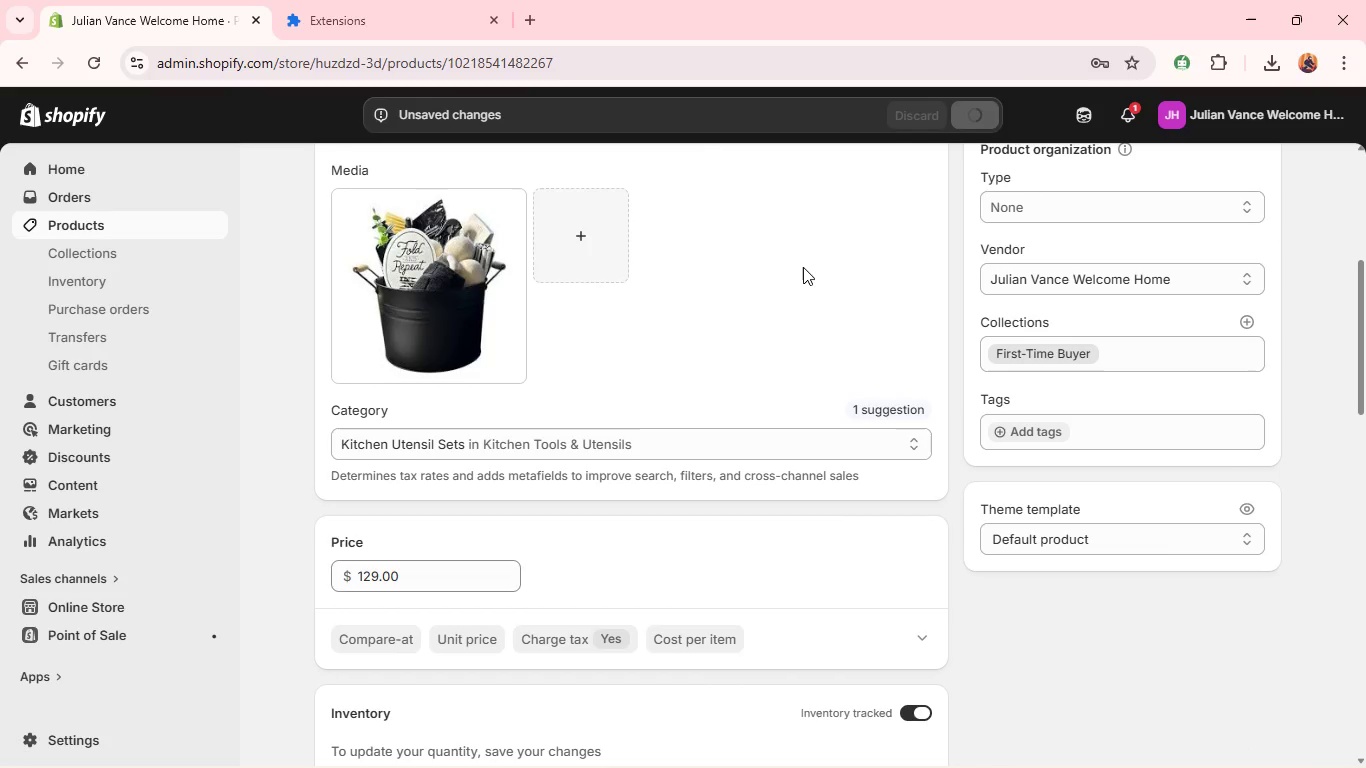 
left_click([896, 497])
 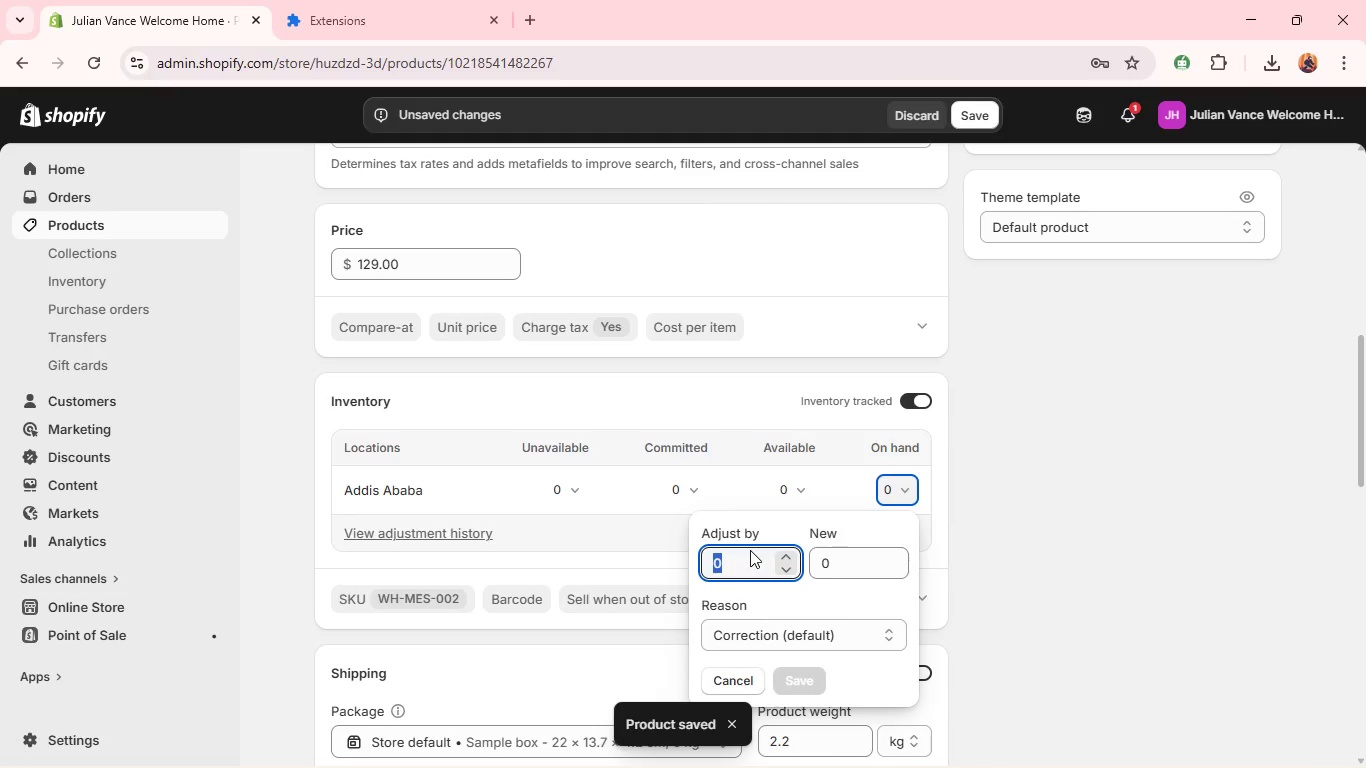 
type(10)
 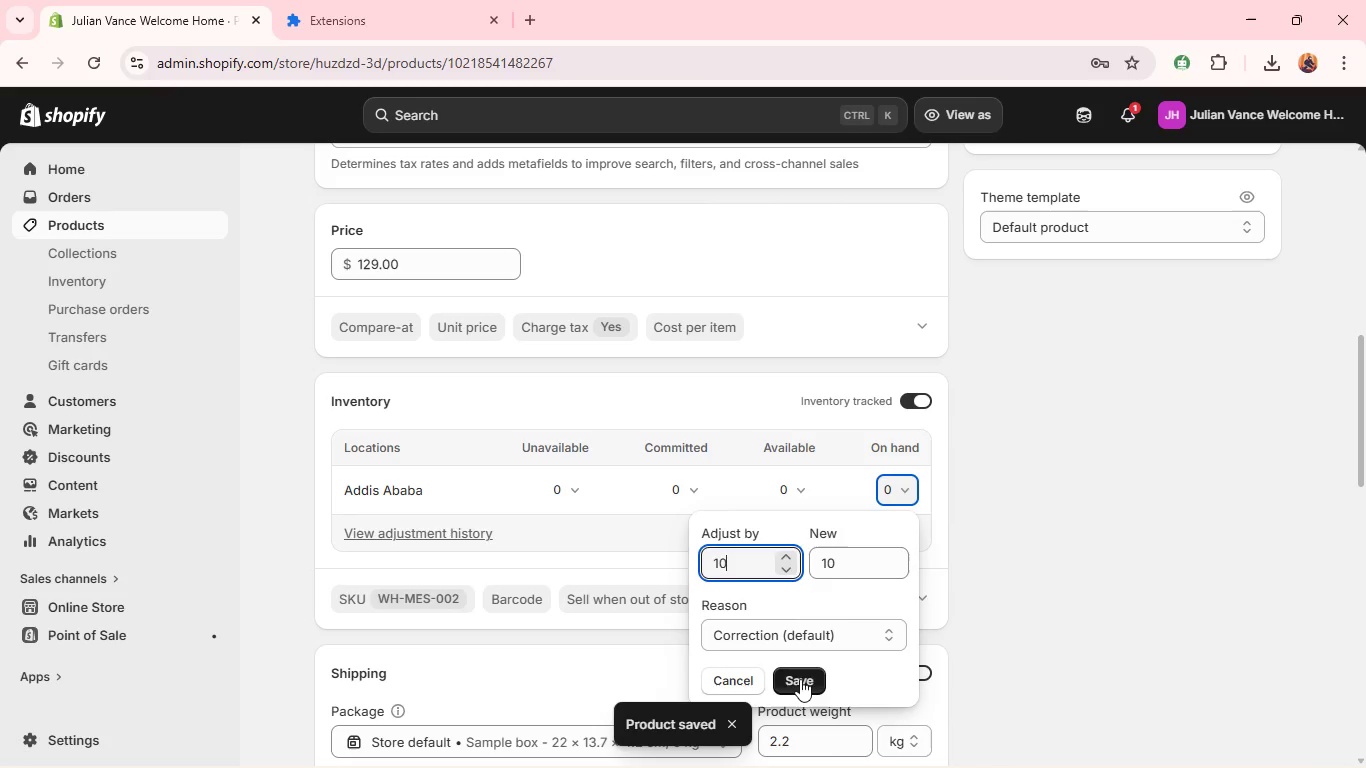 
left_click([800, 679])
 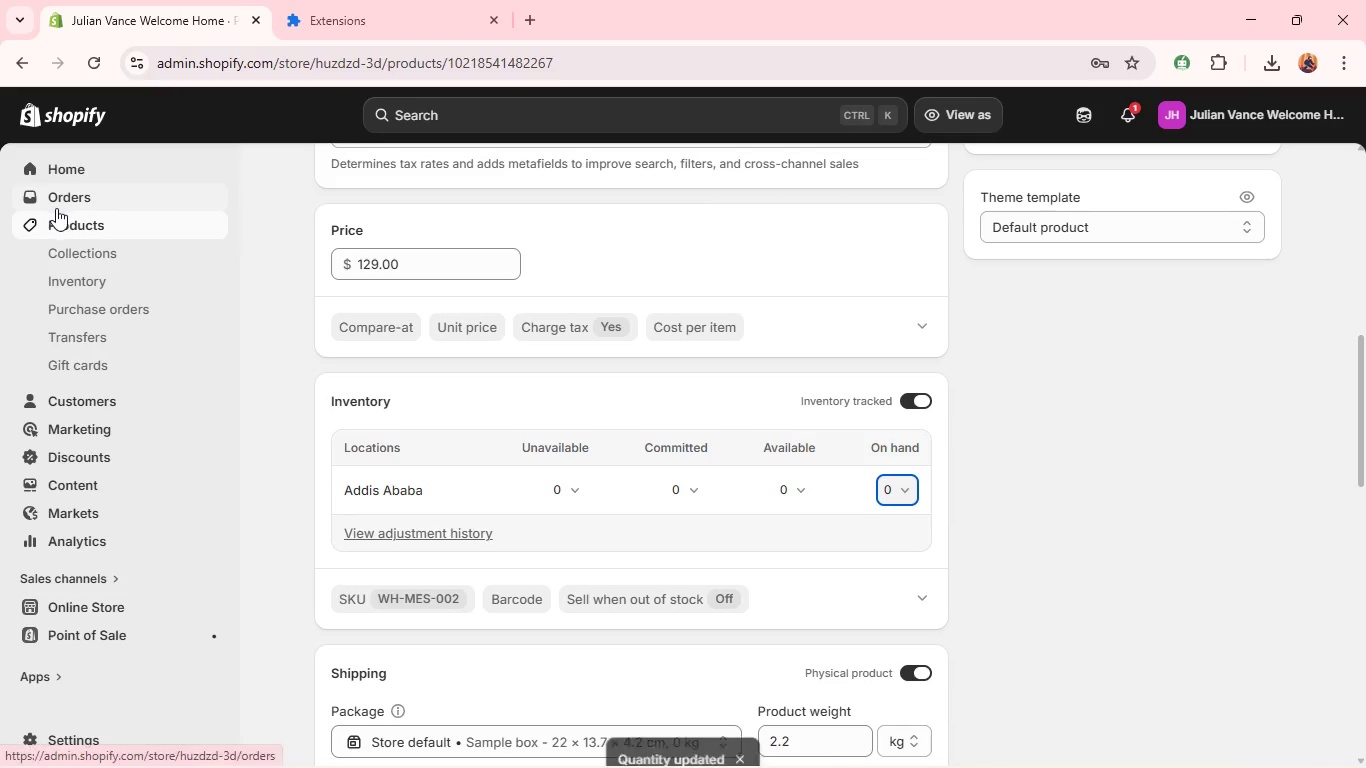 
left_click([64, 224])
 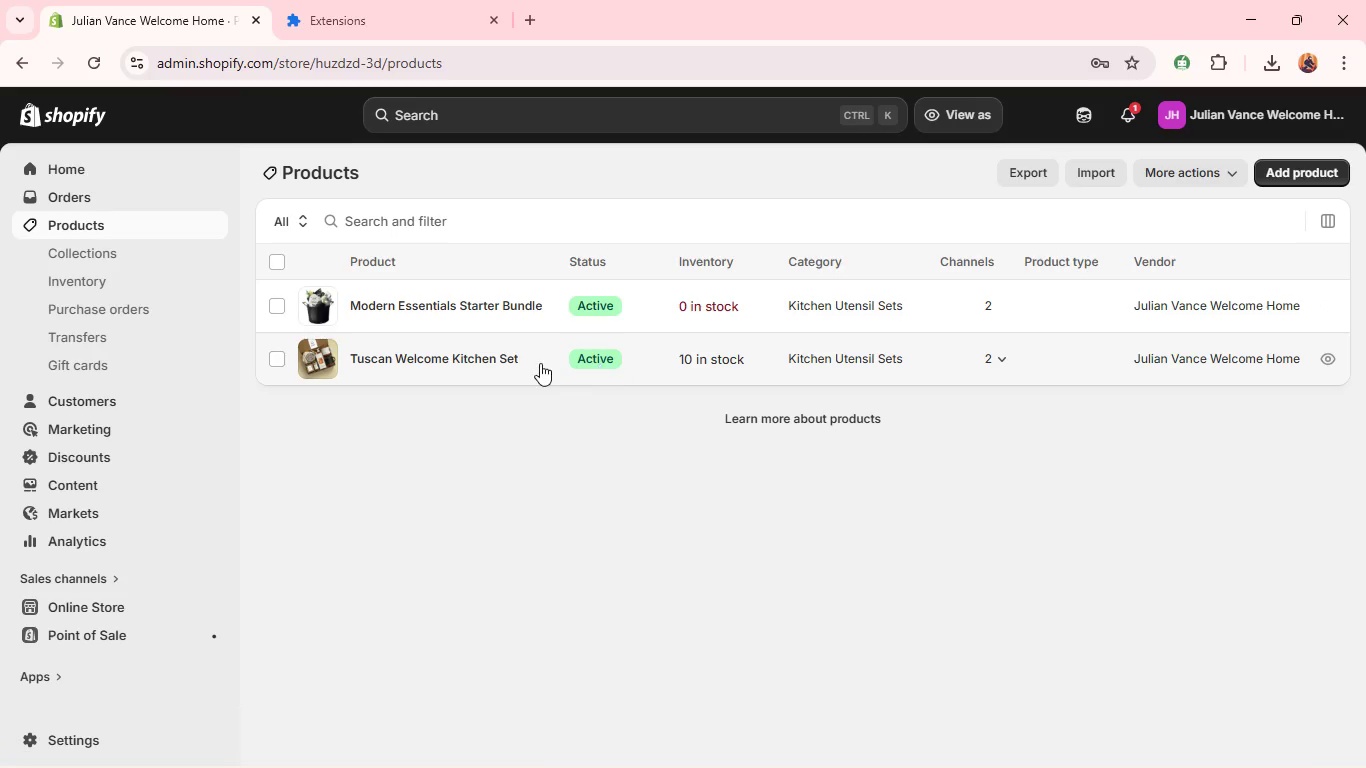 
wait(6.06)
 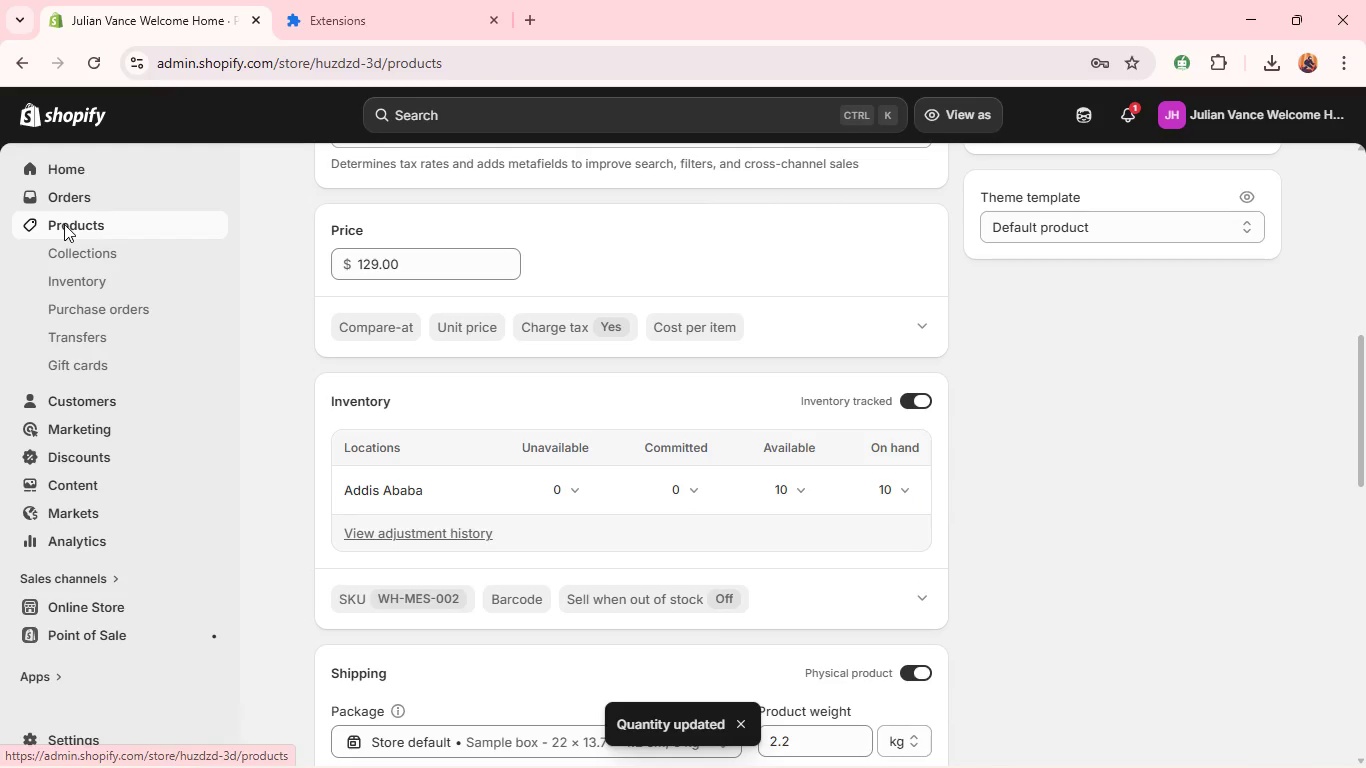 
left_click([410, 358])
 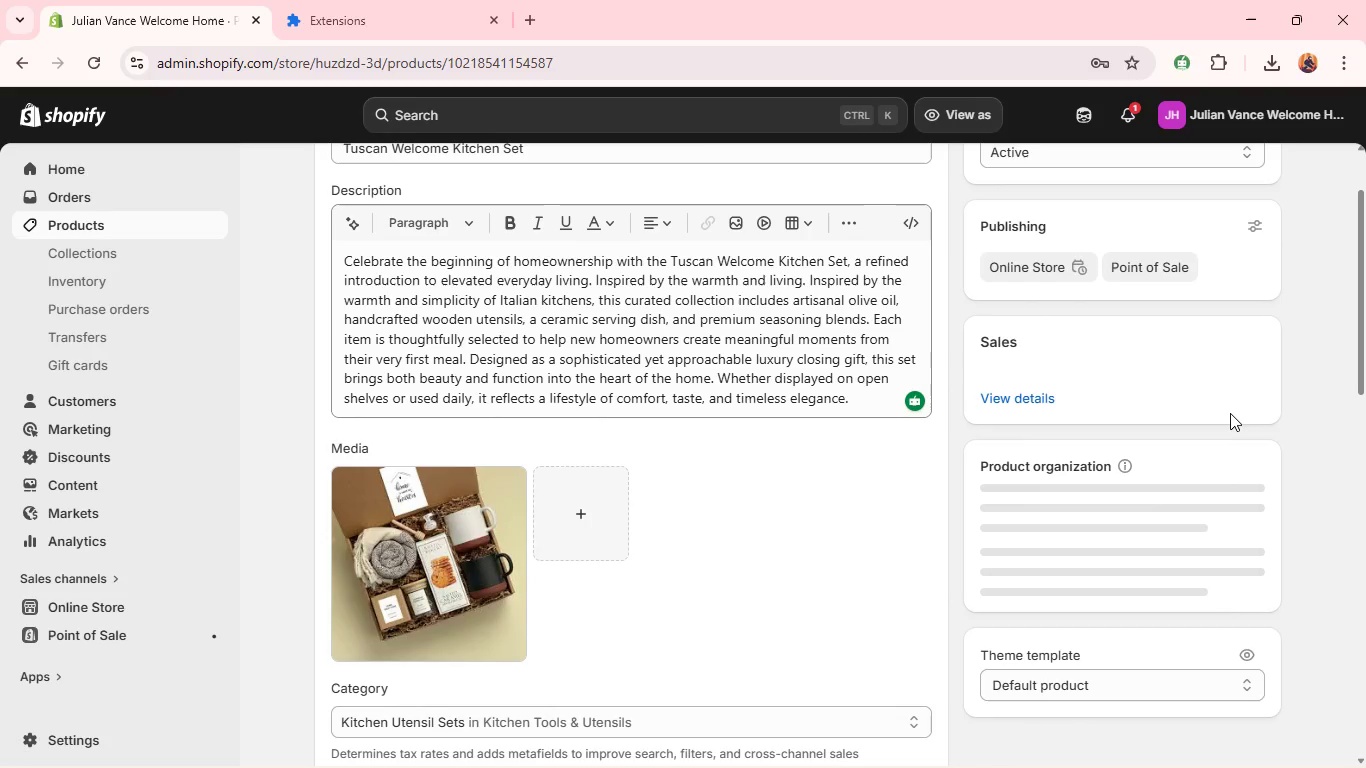 
wait(32.8)
 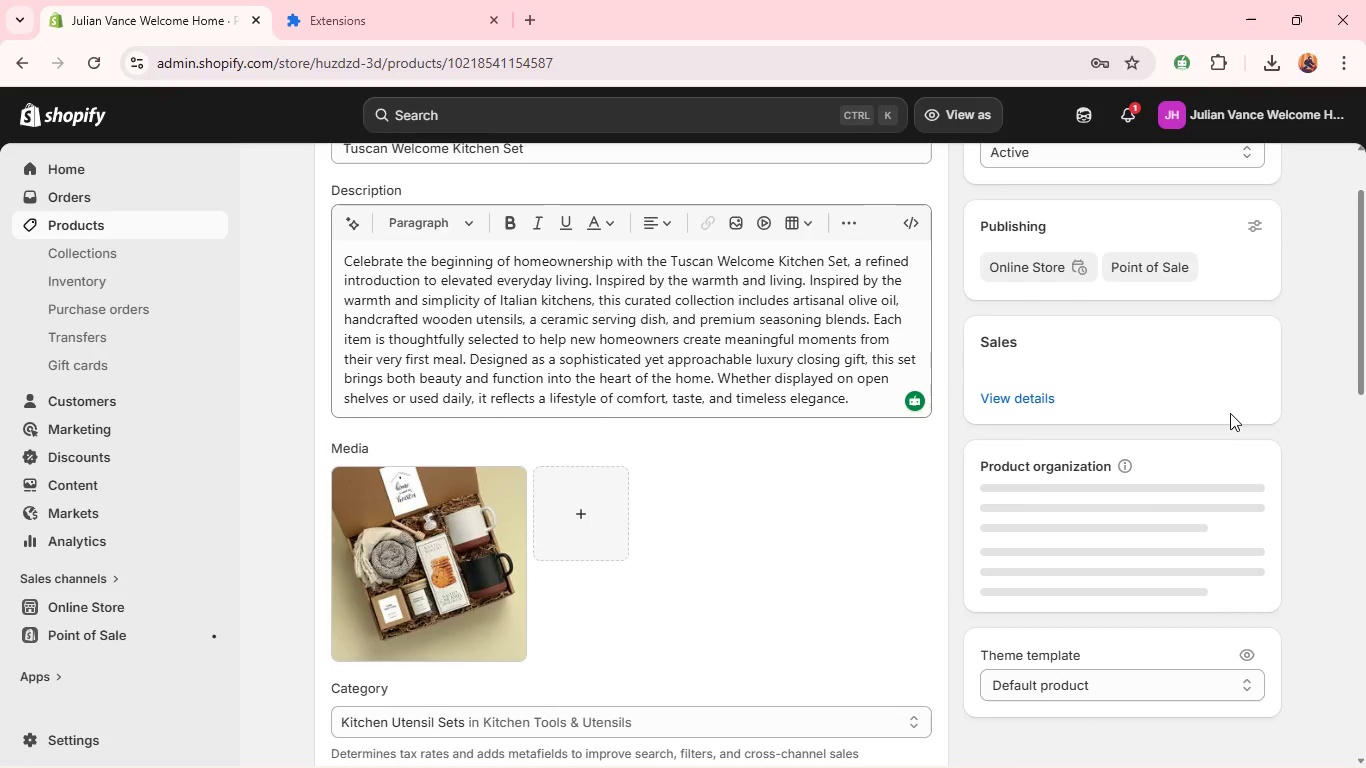 
left_click([1054, 592])
 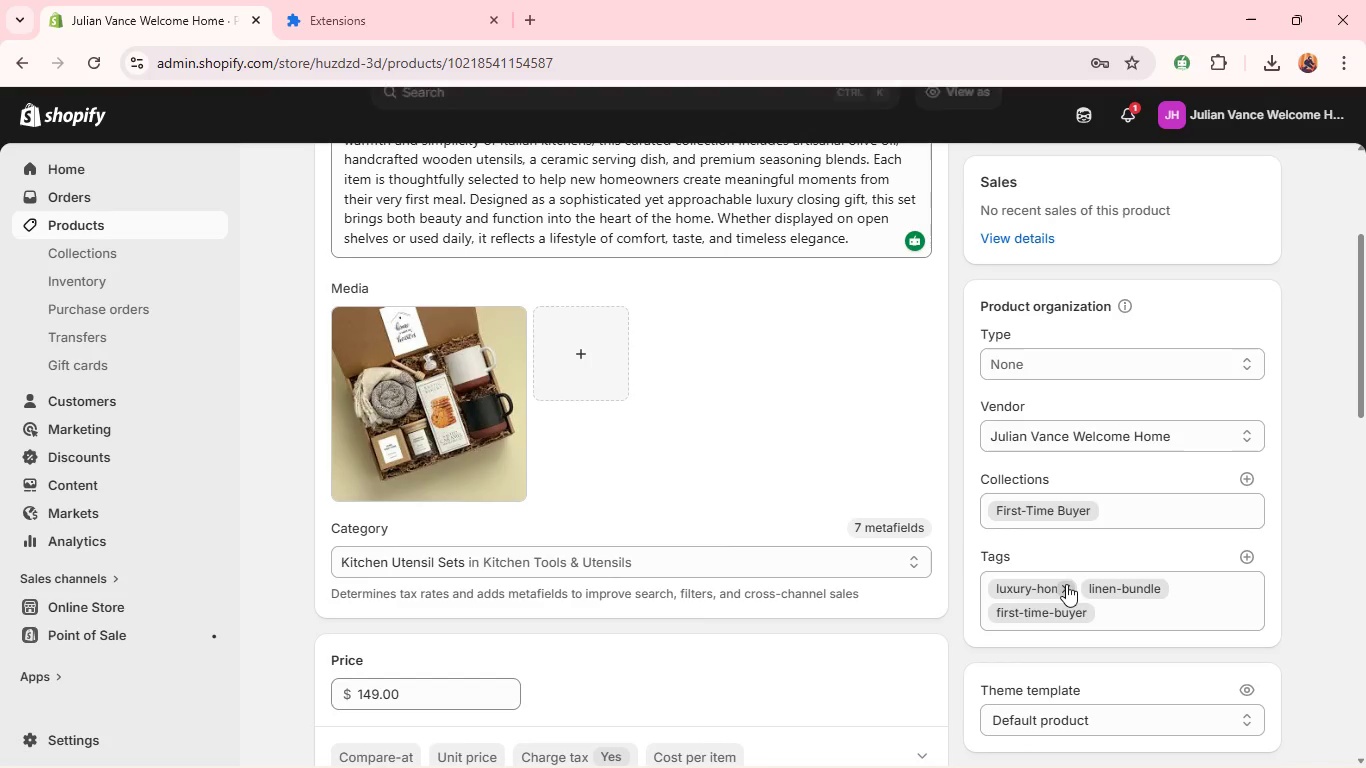 
left_click([1067, 583])
 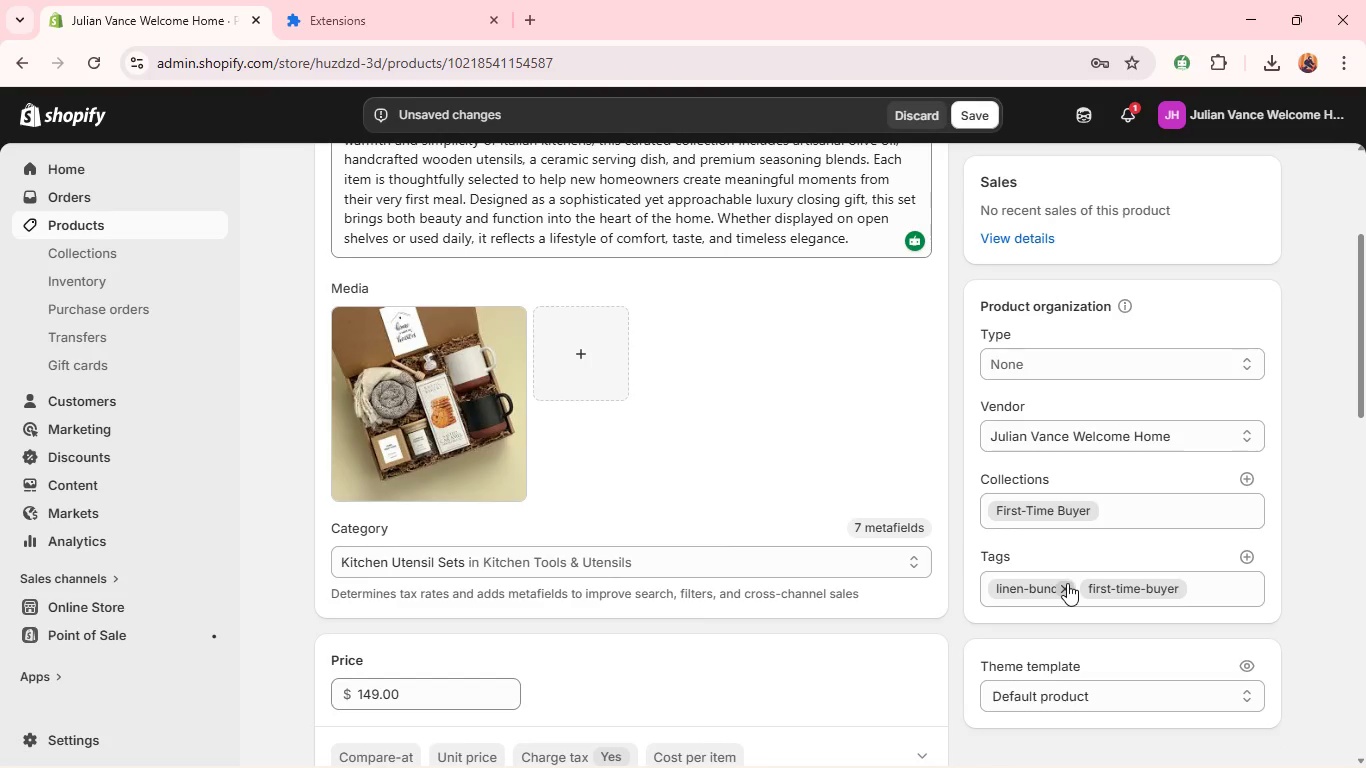 
left_click([1067, 583])
 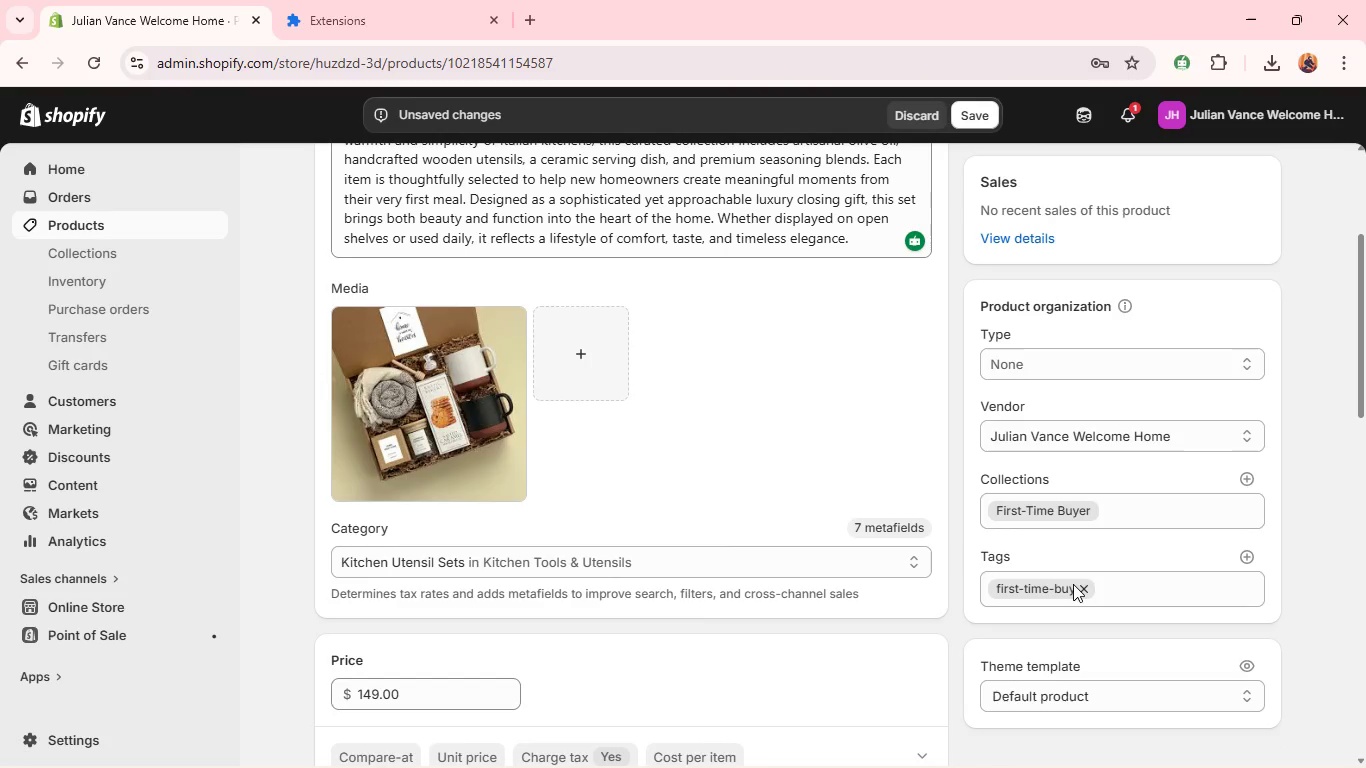 
left_click([1074, 585])